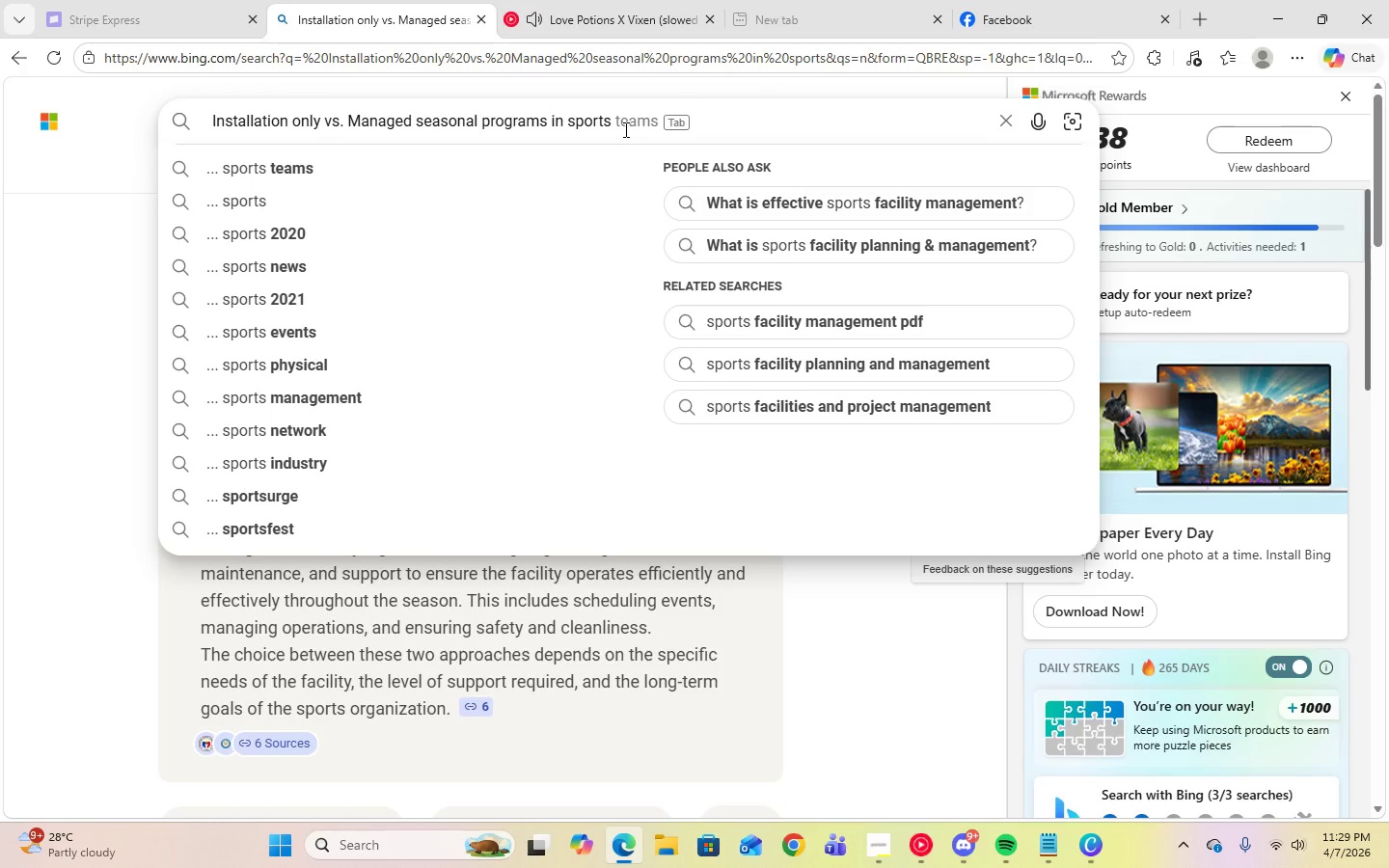 
type( price)
 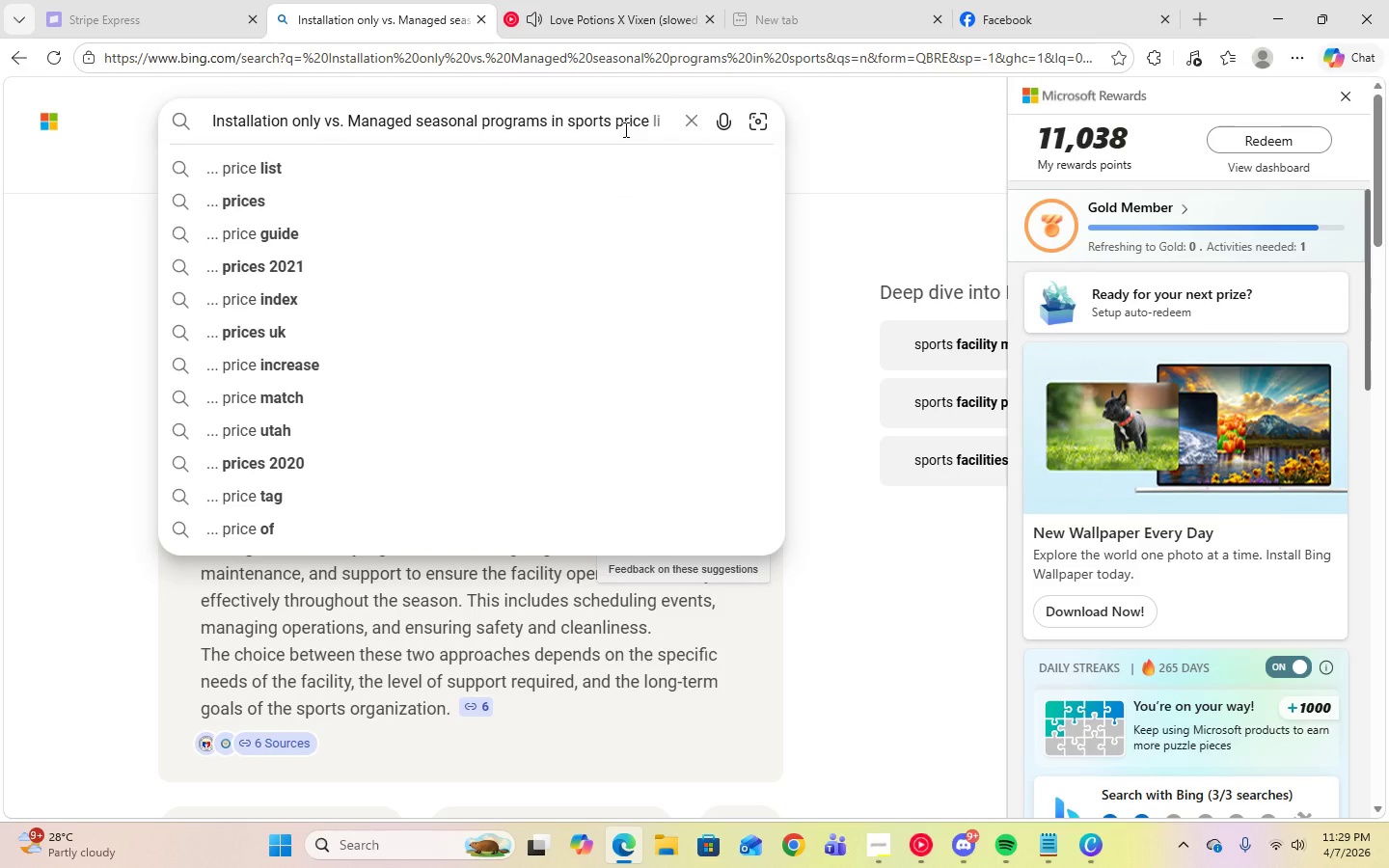 
key(Enter)
 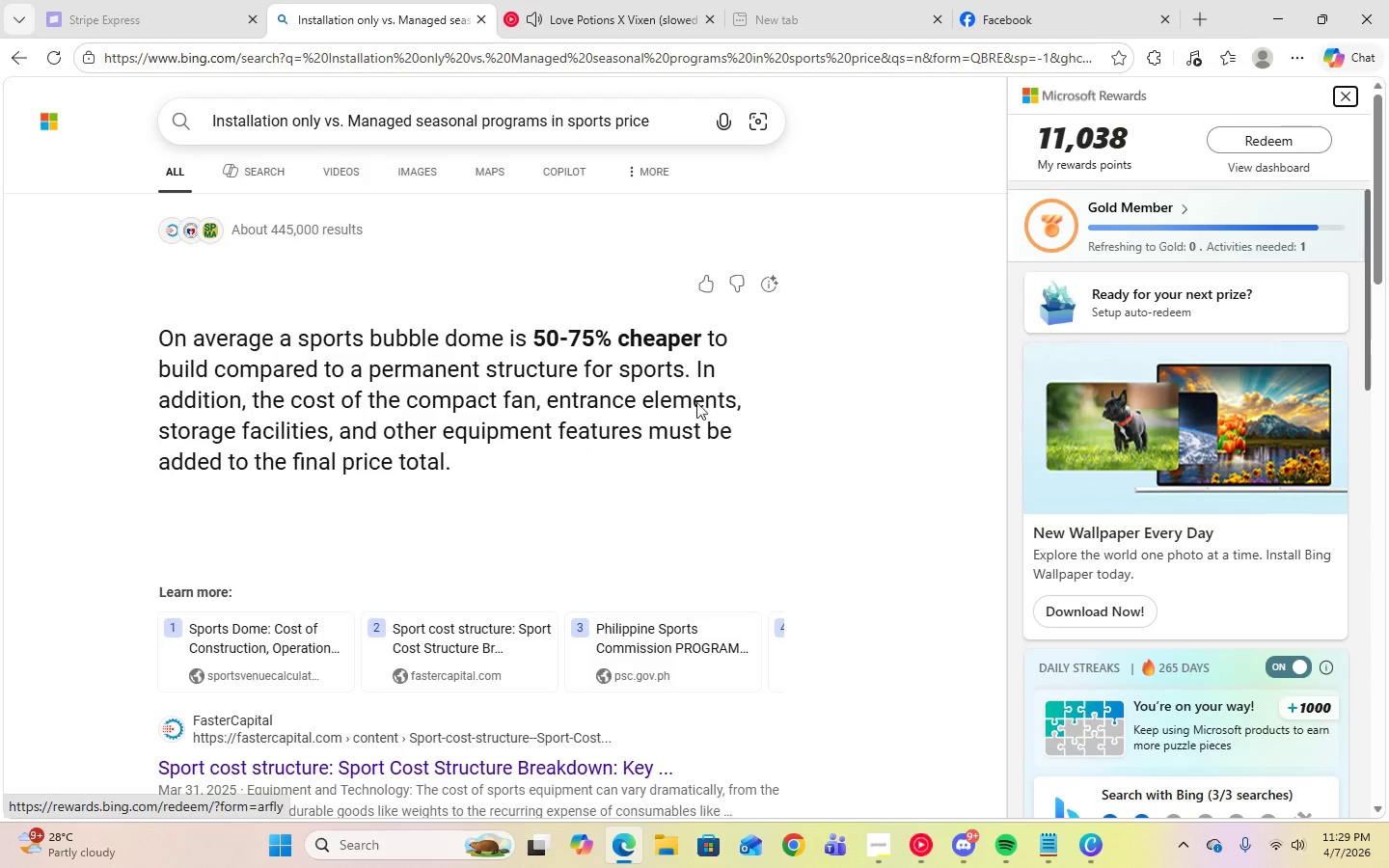 
scroll: coordinate [740, 473], scroll_direction: down, amount: 11.0
 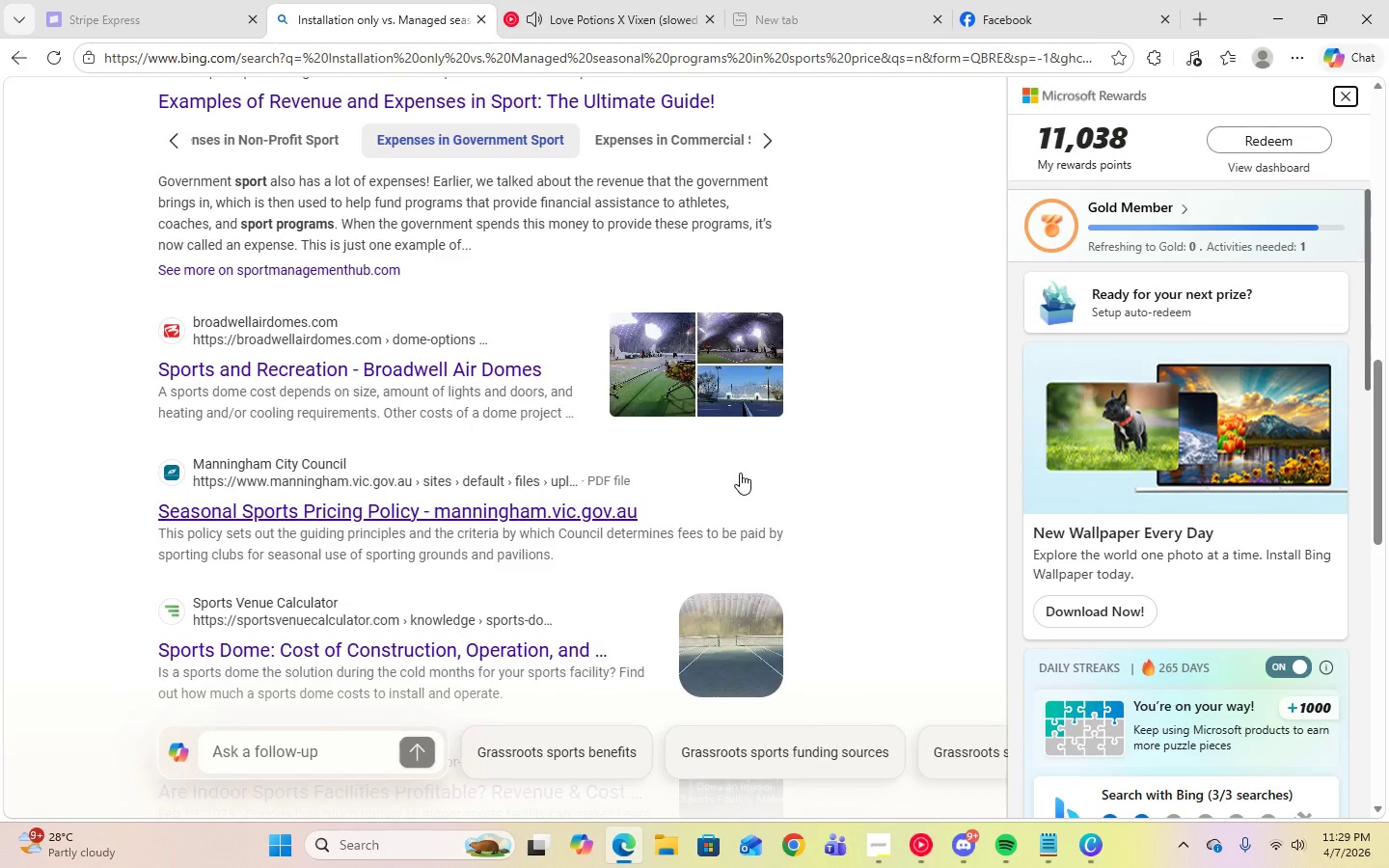 
scroll: coordinate [741, 472], scroll_direction: up, amount: 11.0
 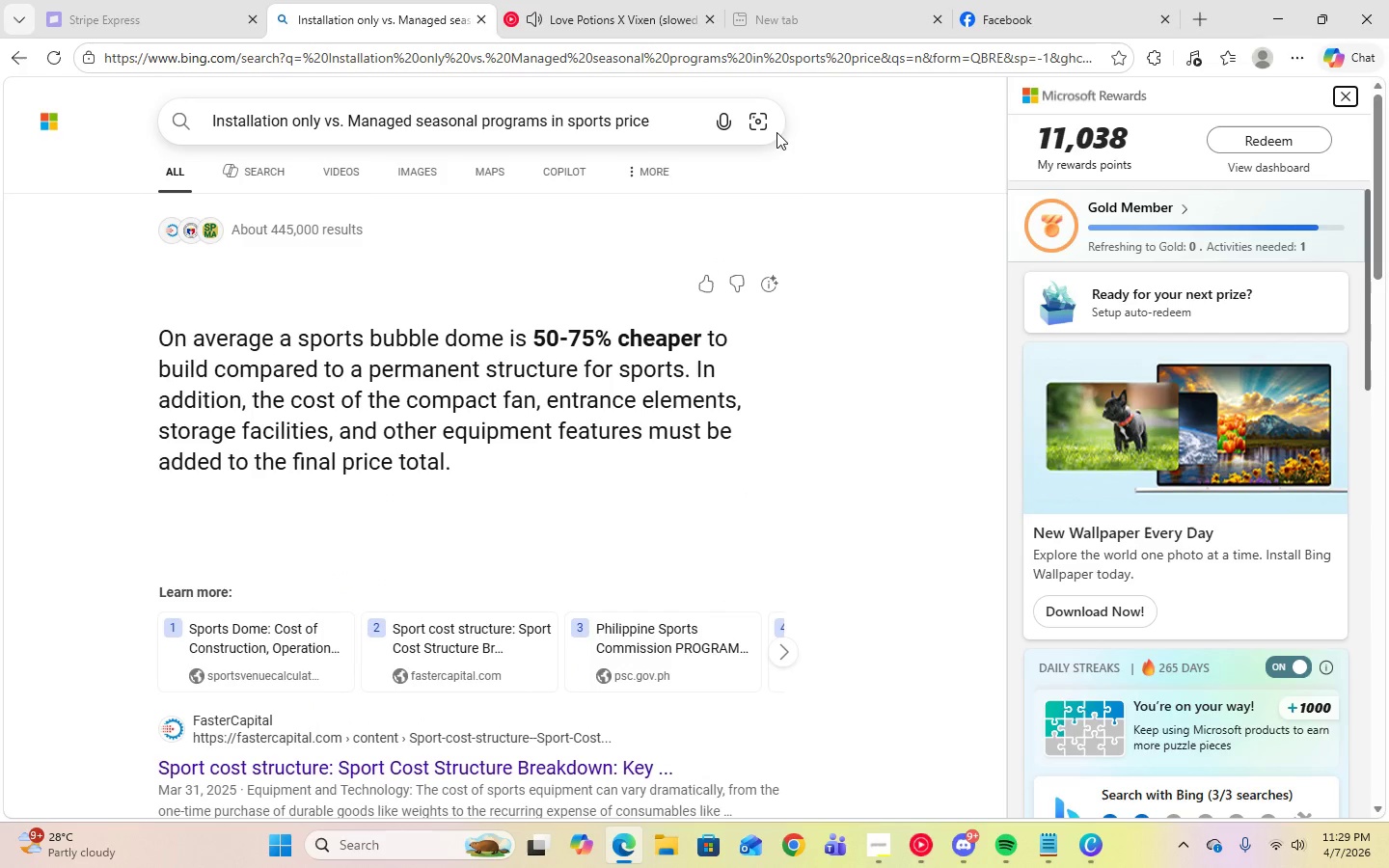 
left_click([688, 122])
 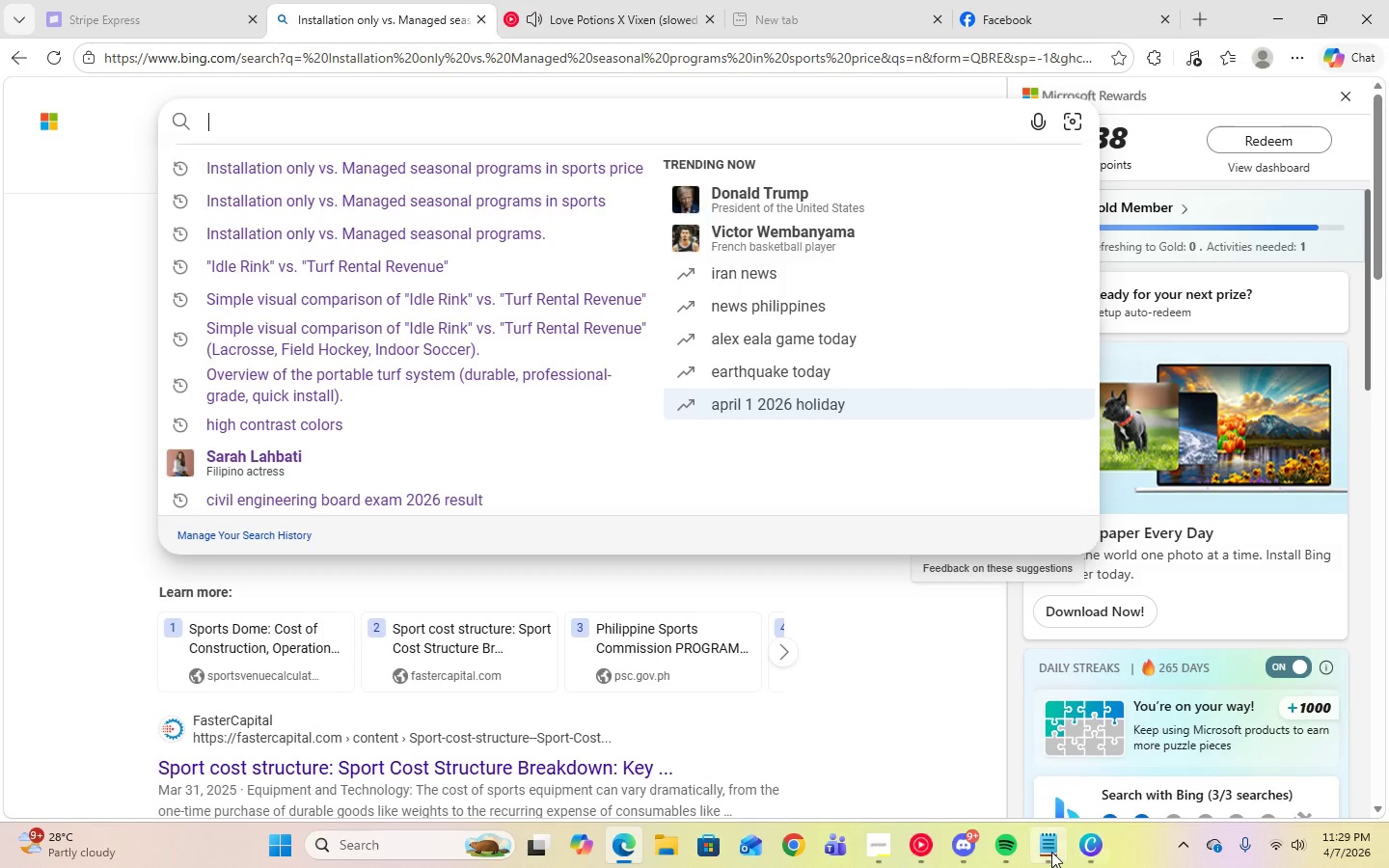 
left_click([1094, 852])
 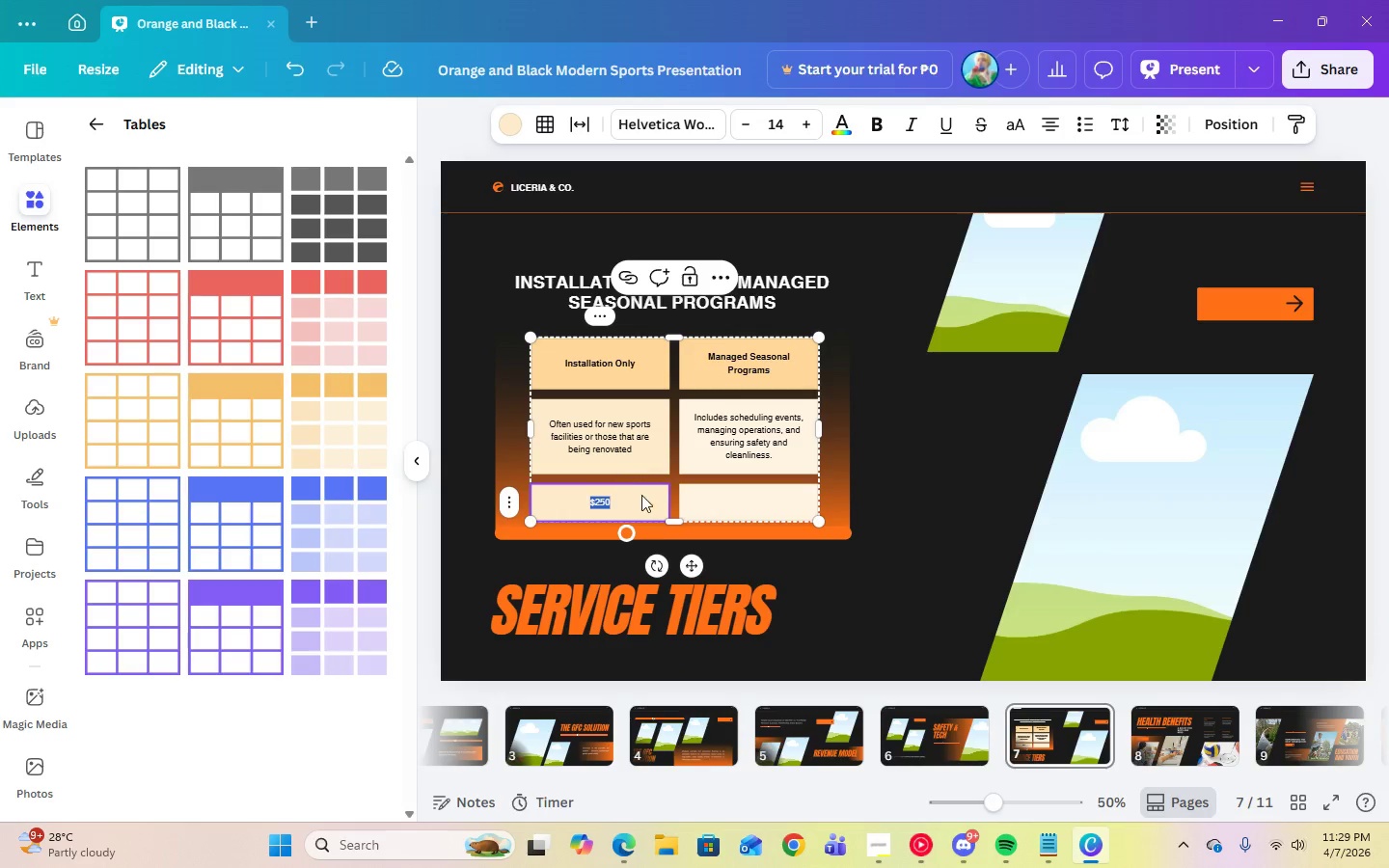 
left_click([627, 504])
 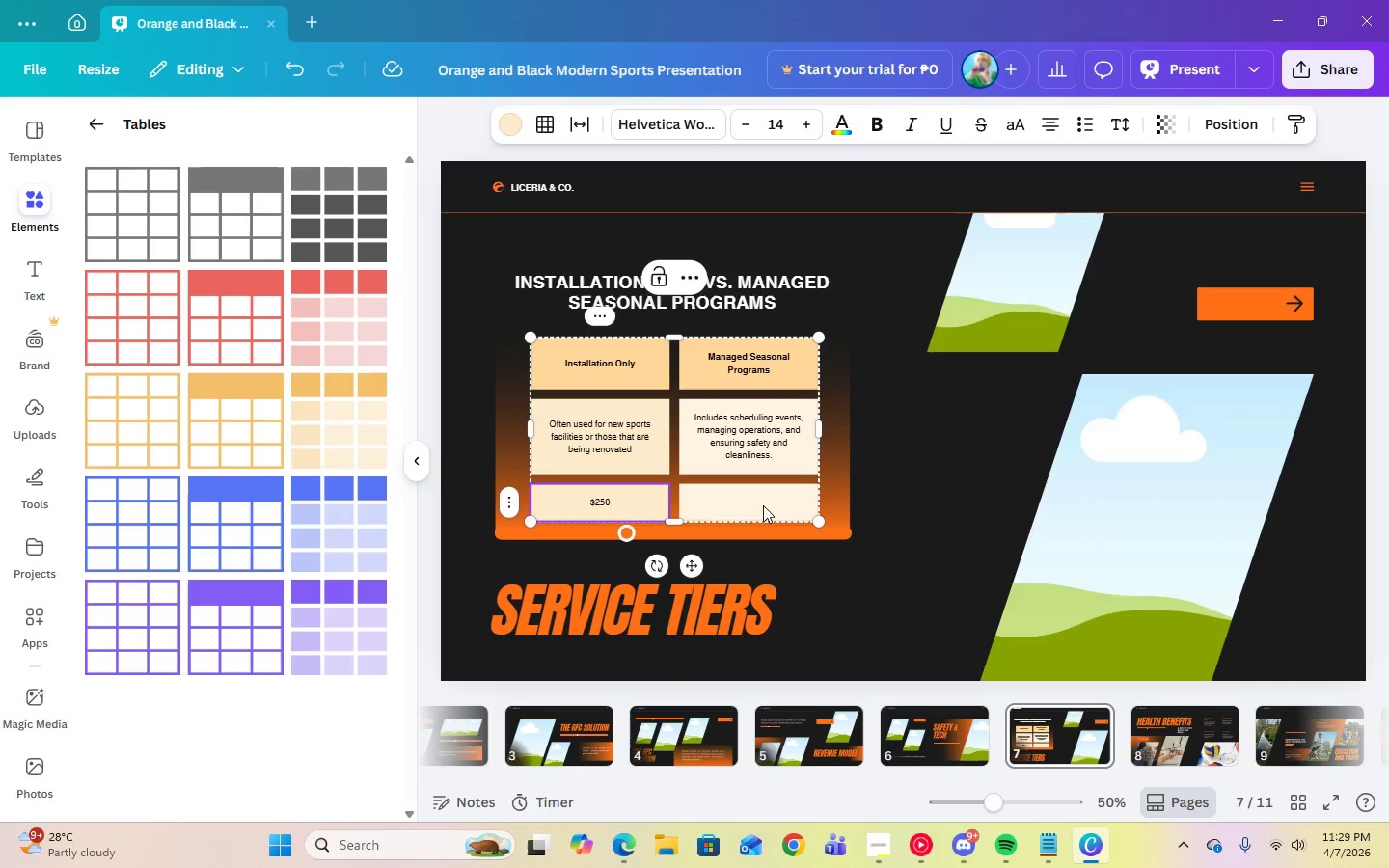 
double_click([763, 505])
 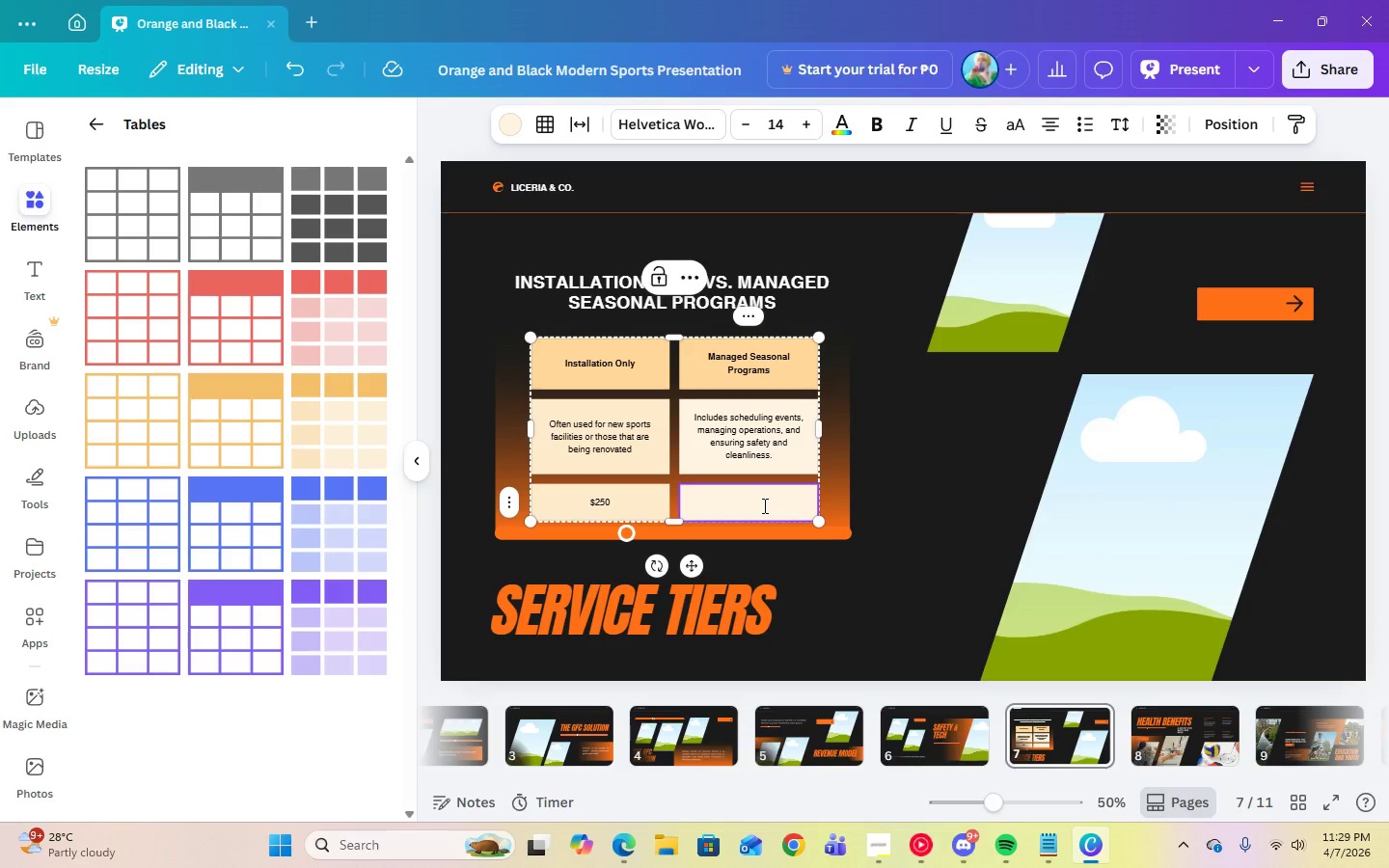 
key(Shift+4)
 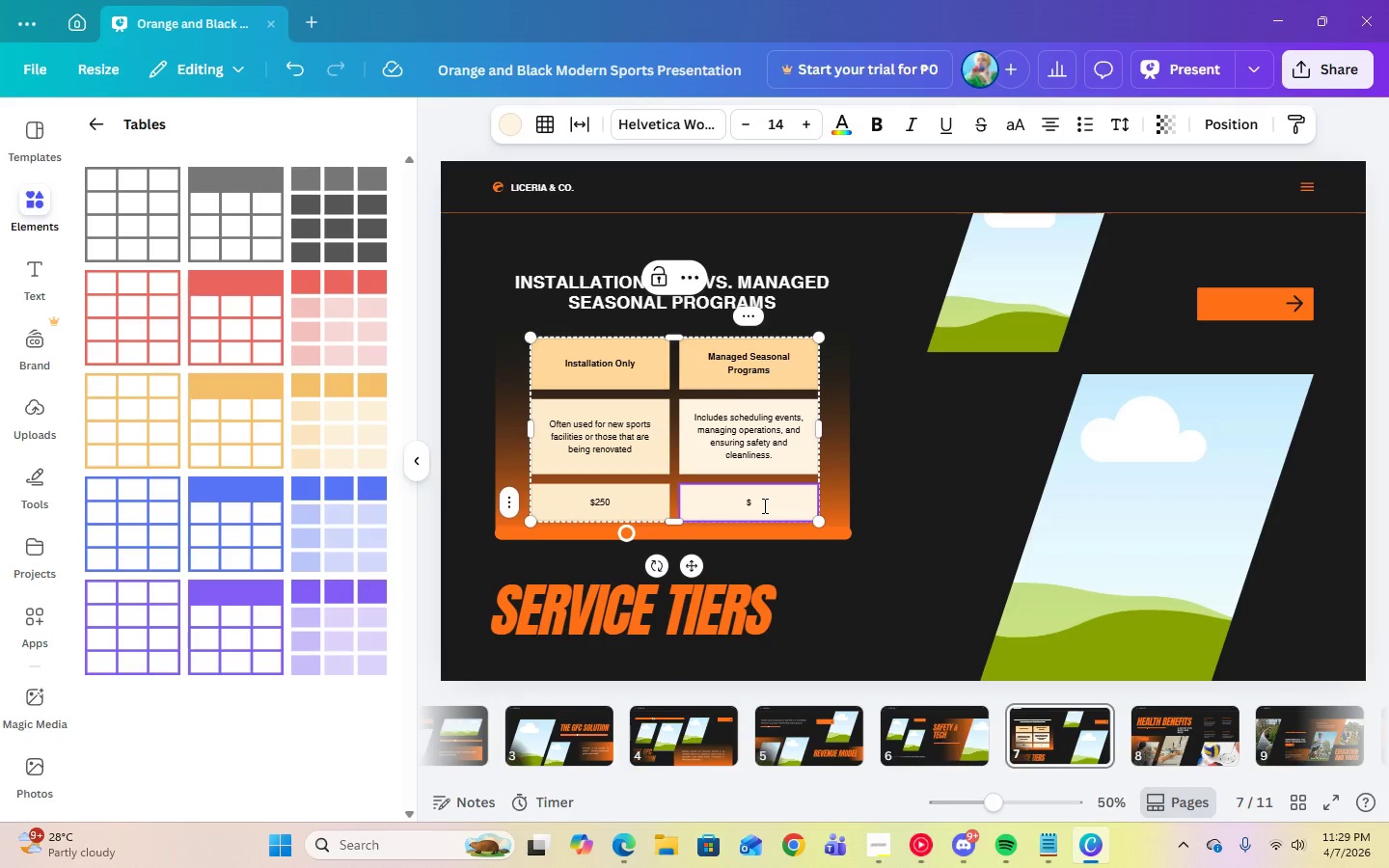 
key(Numpad5)
 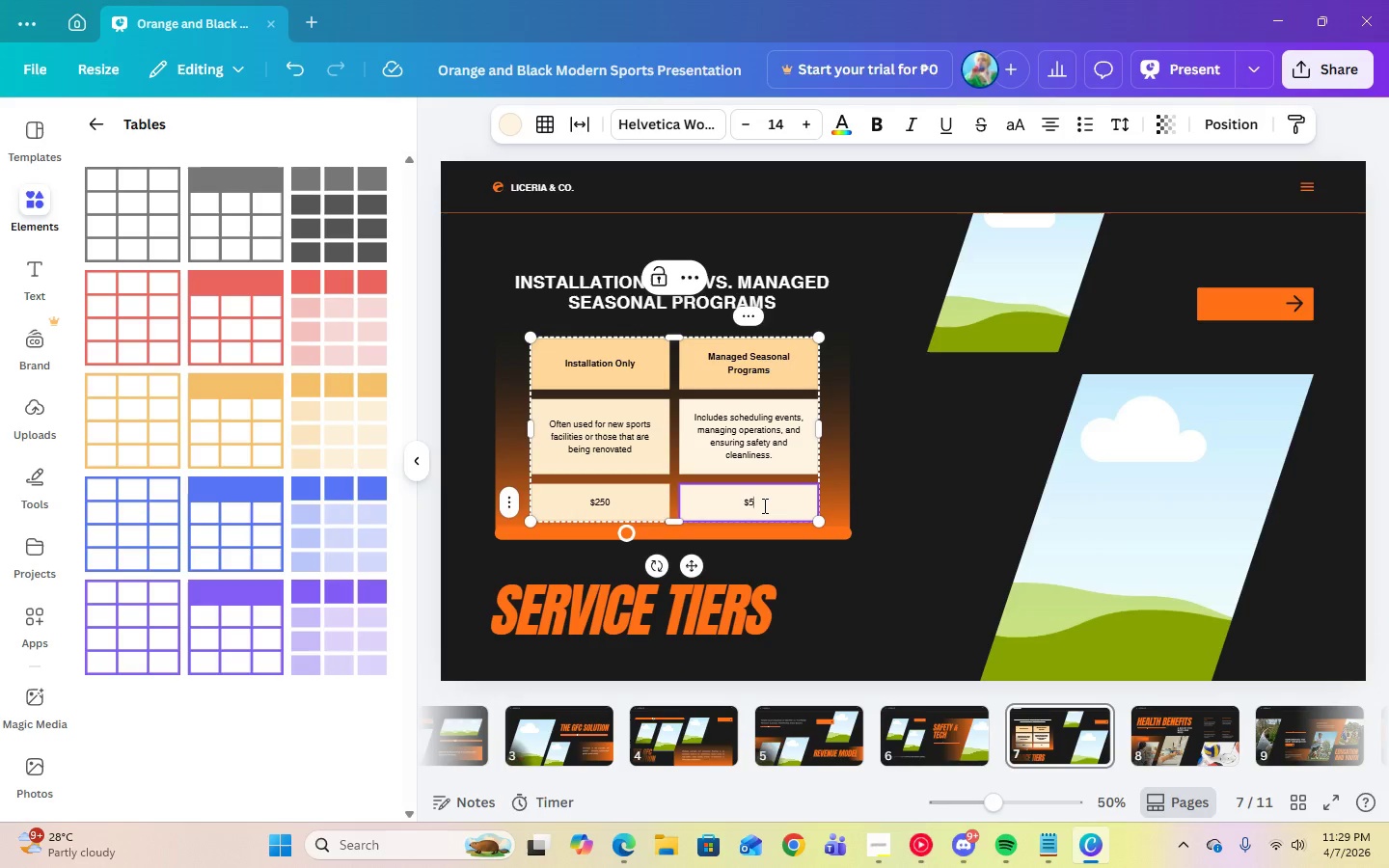 
key(Numpad0)
 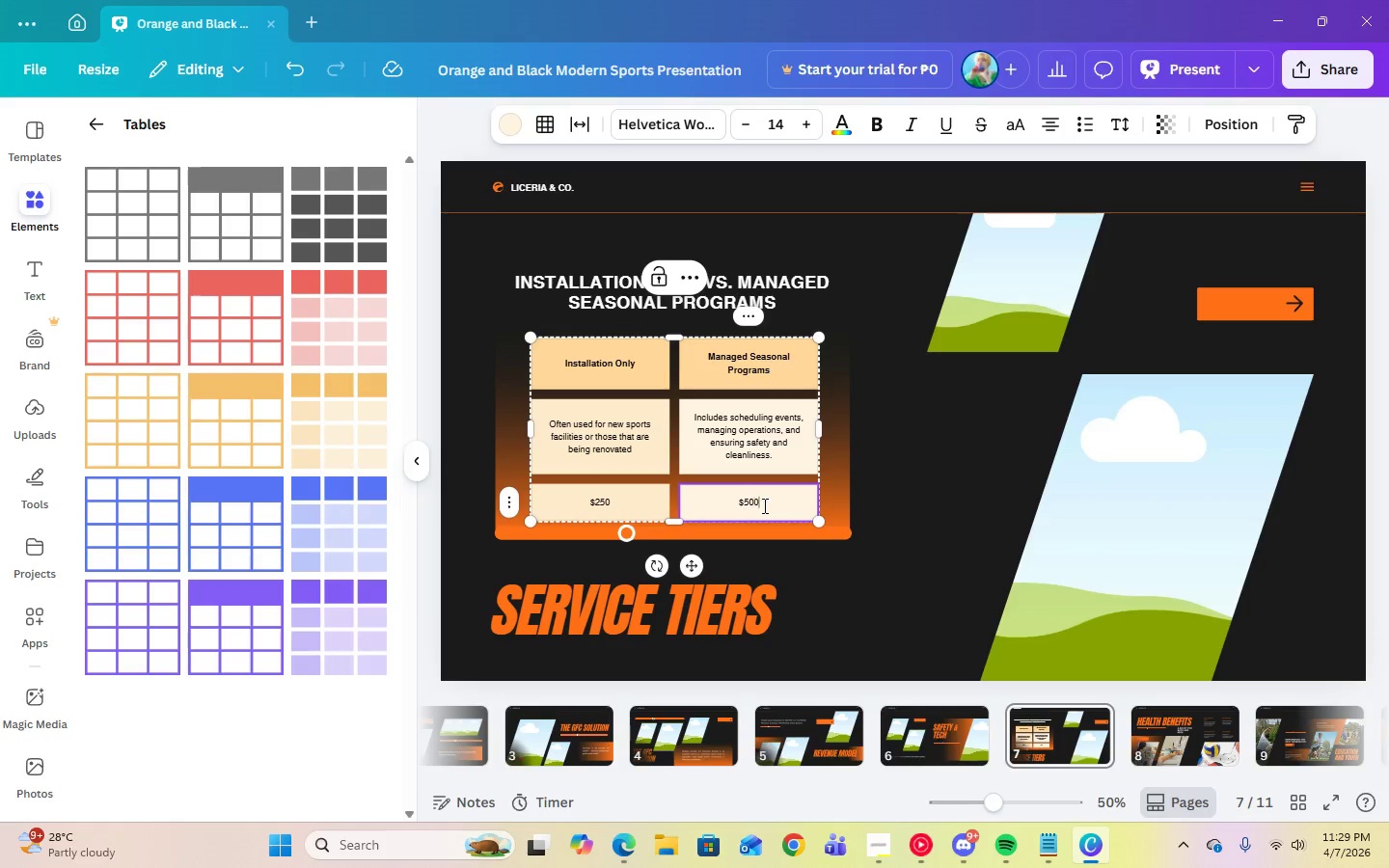 
key(Numpad0)
 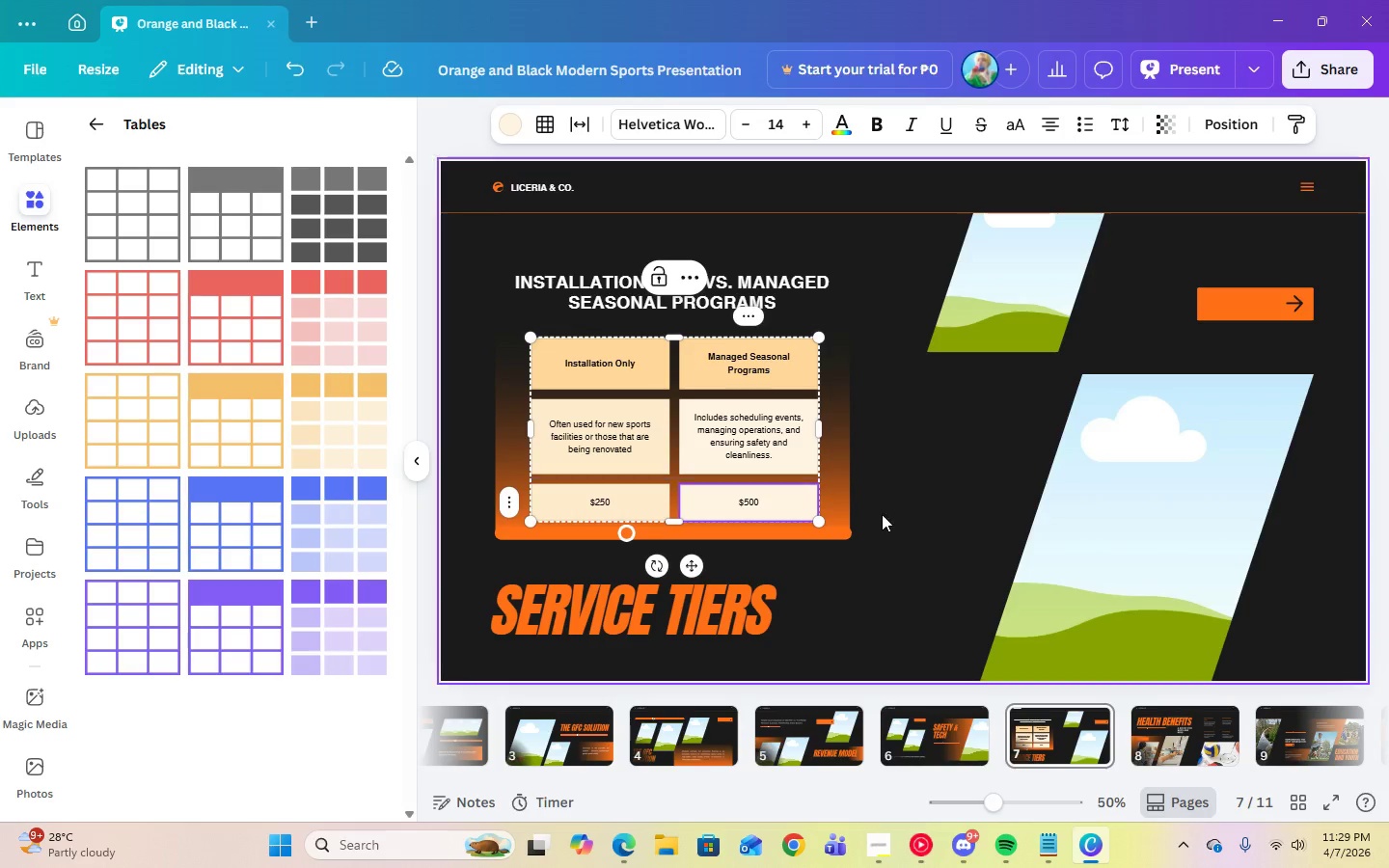 
left_click([912, 535])
 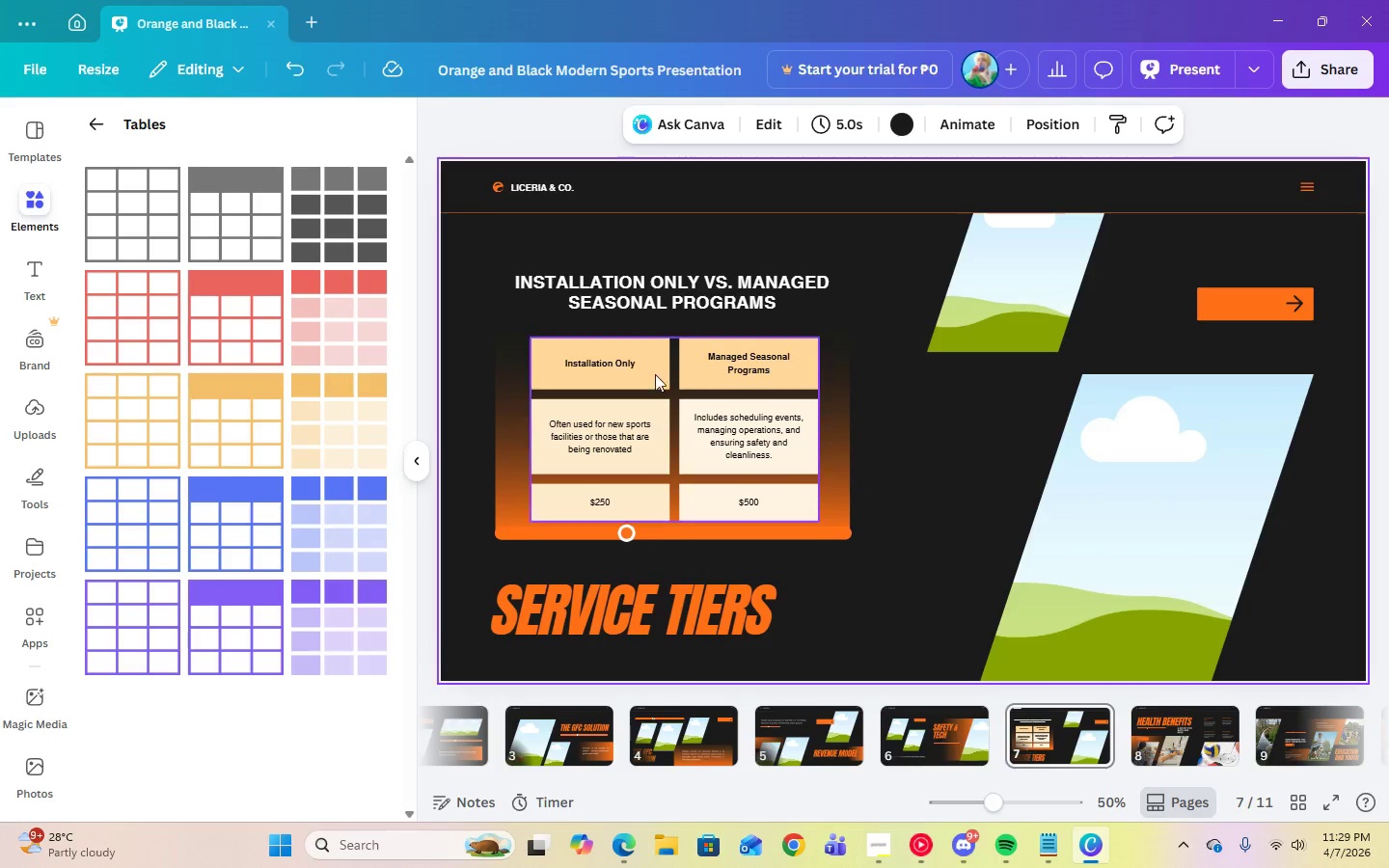 
left_click([582, 361])
 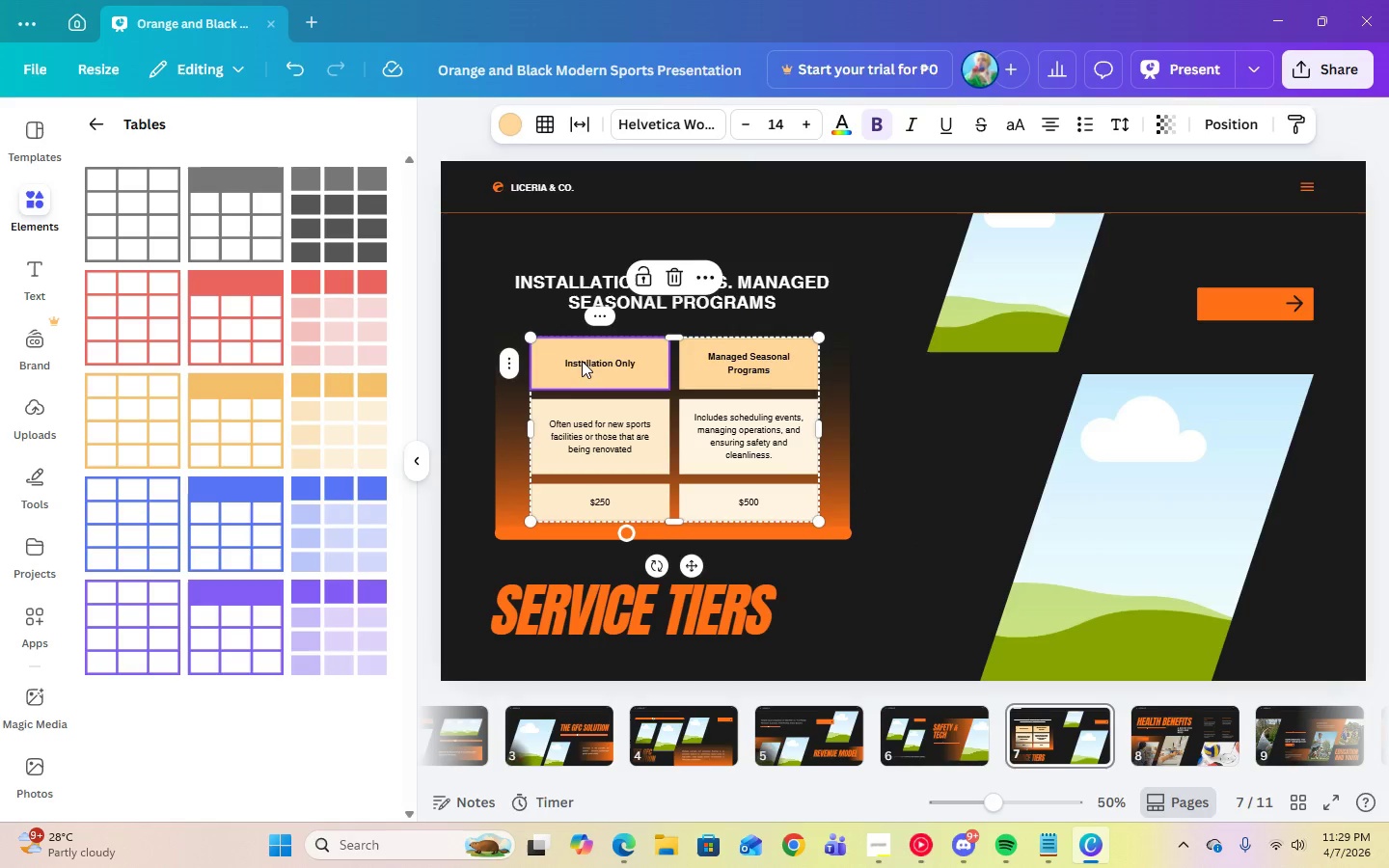 
left_click_drag(start_coordinate=[582, 361], to_coordinate=[761, 491])
 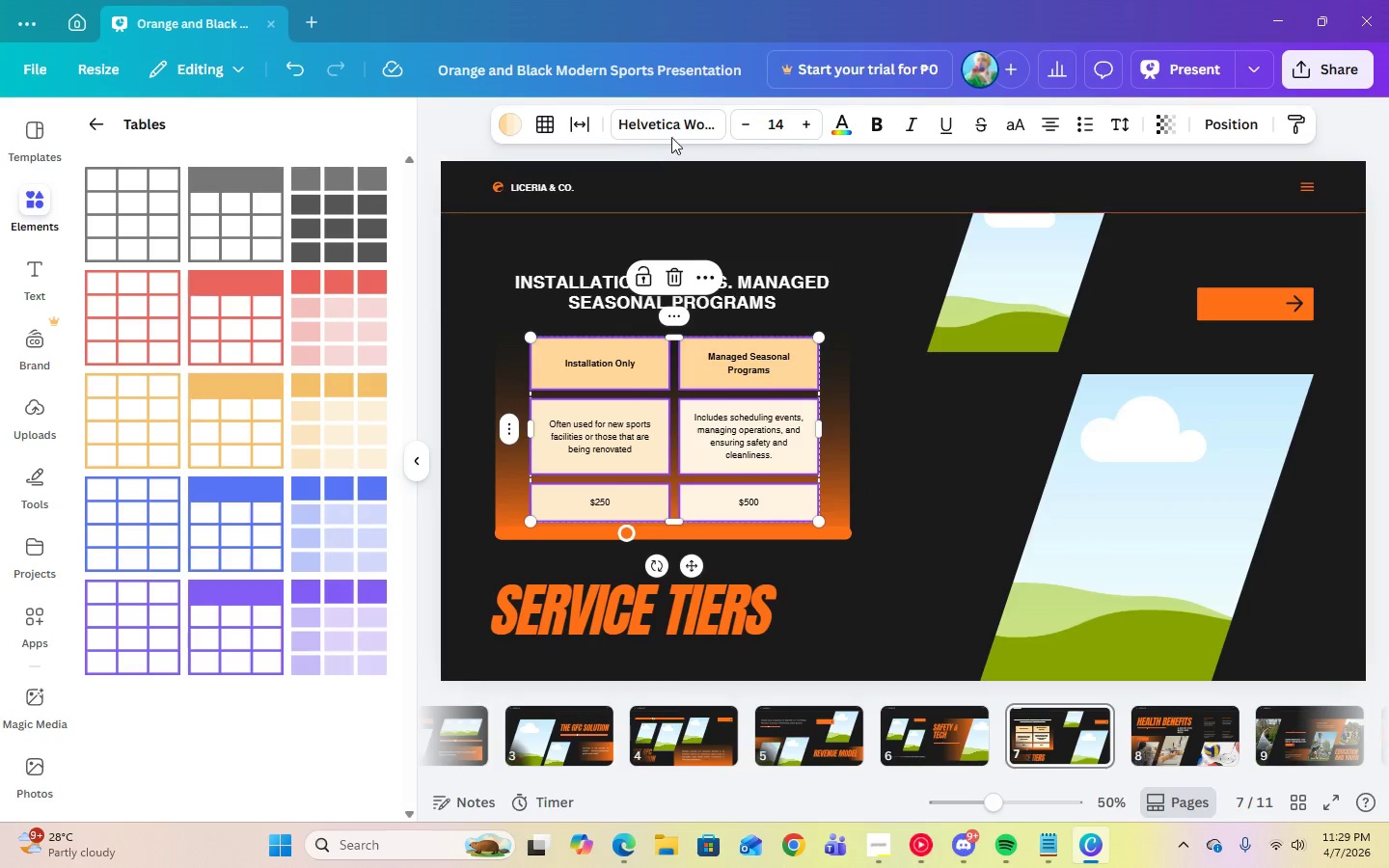 
left_click([671, 132])
 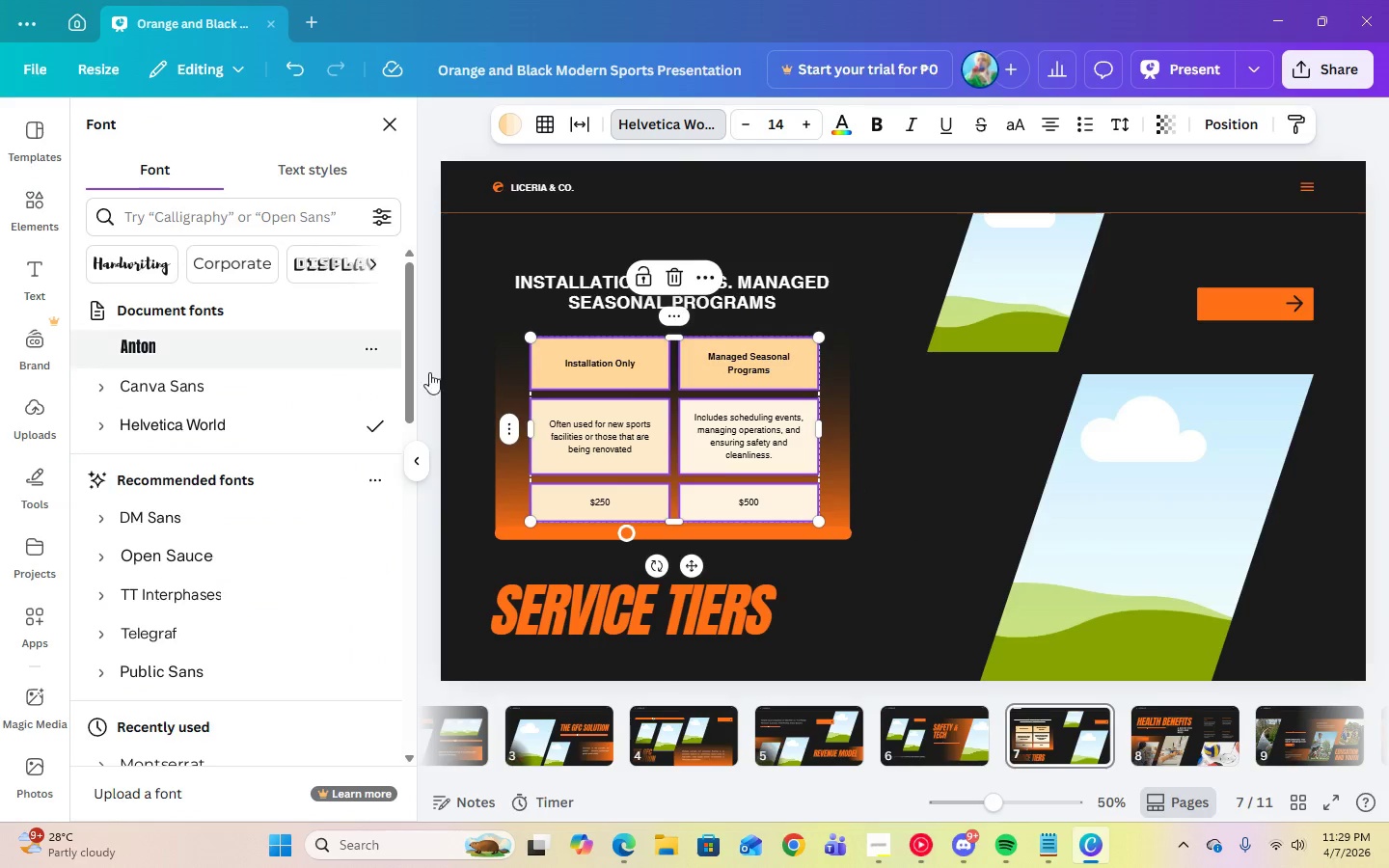 
left_click([974, 506])
 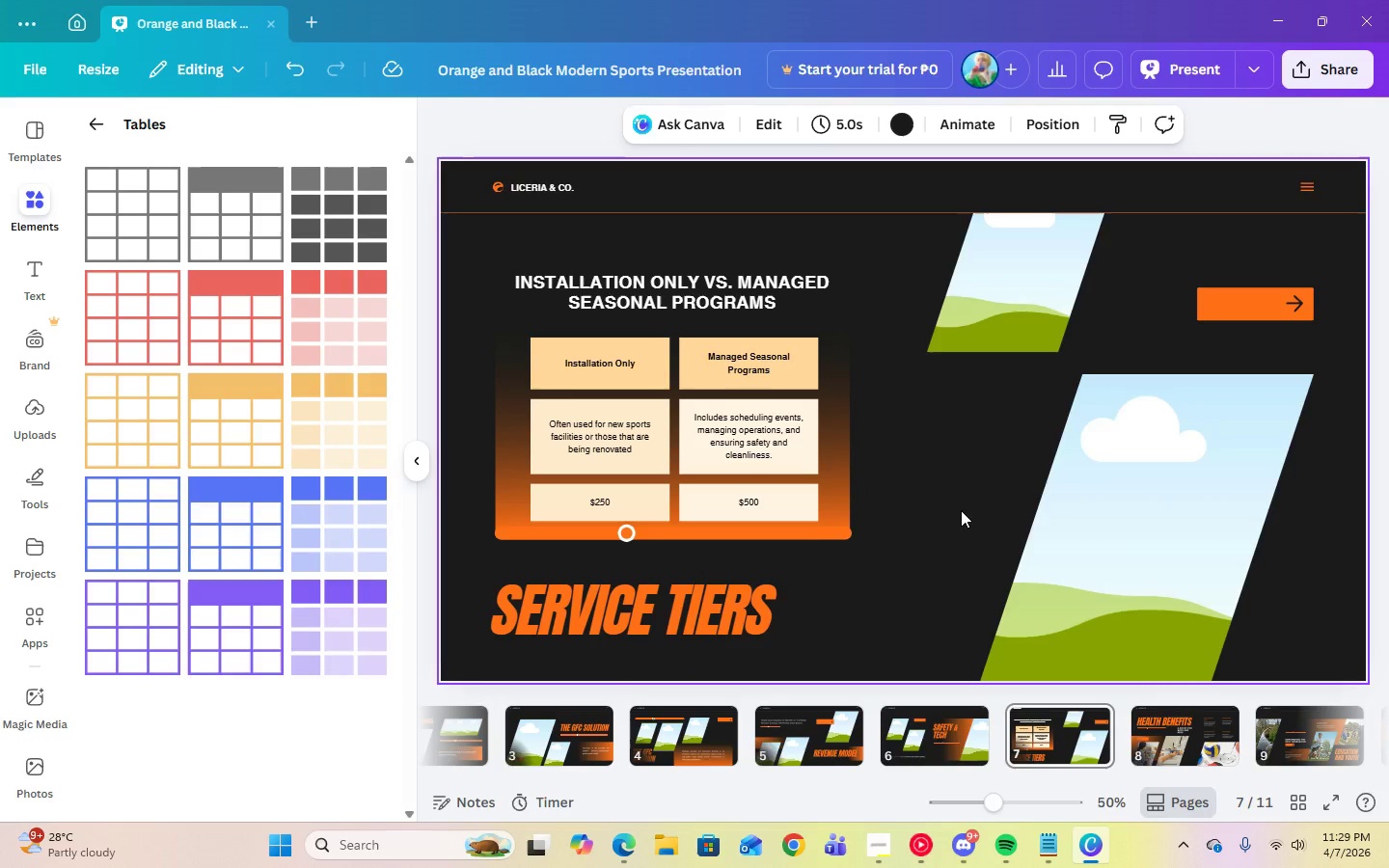 
left_click([779, 529])
 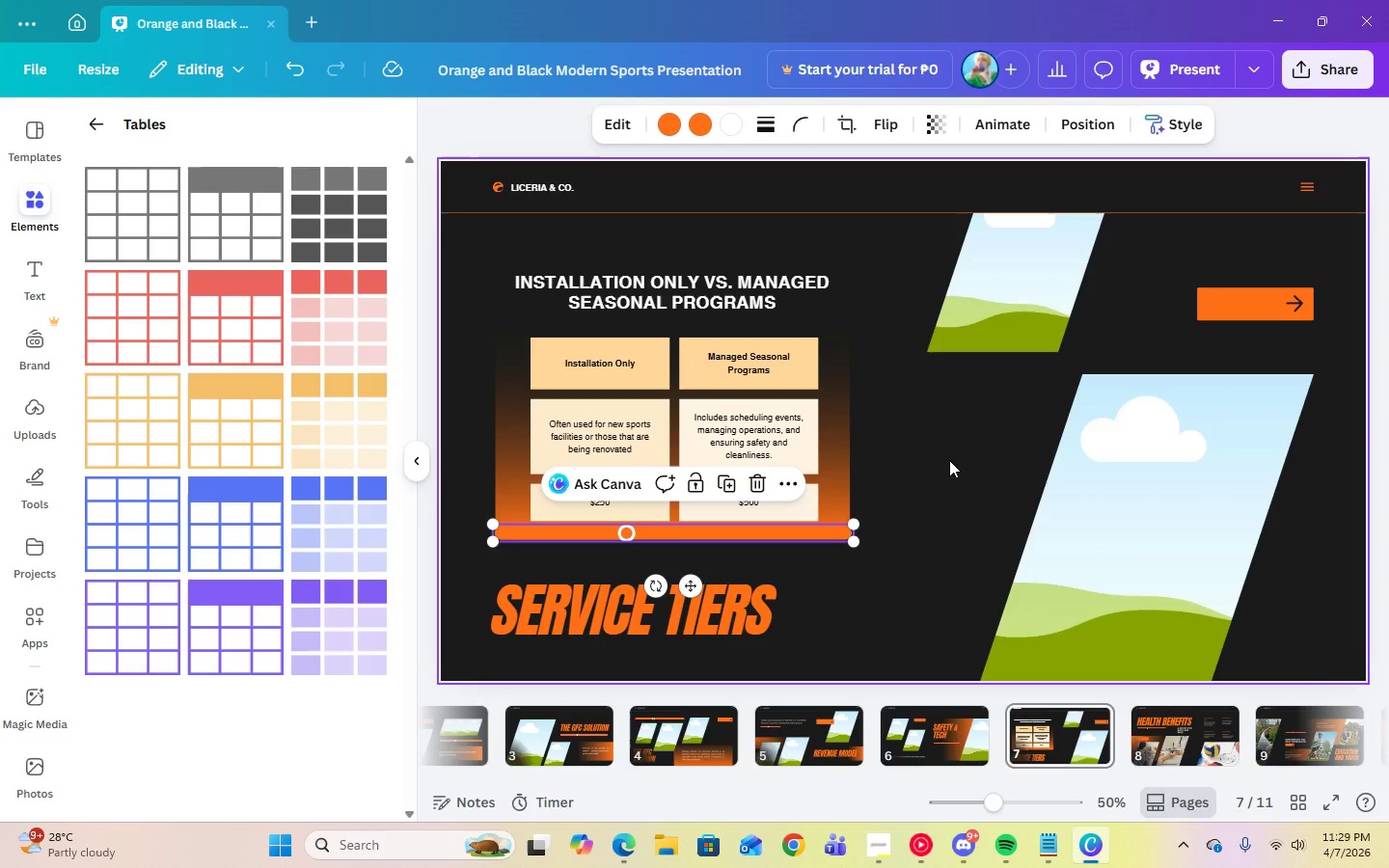 
left_click([959, 409])
 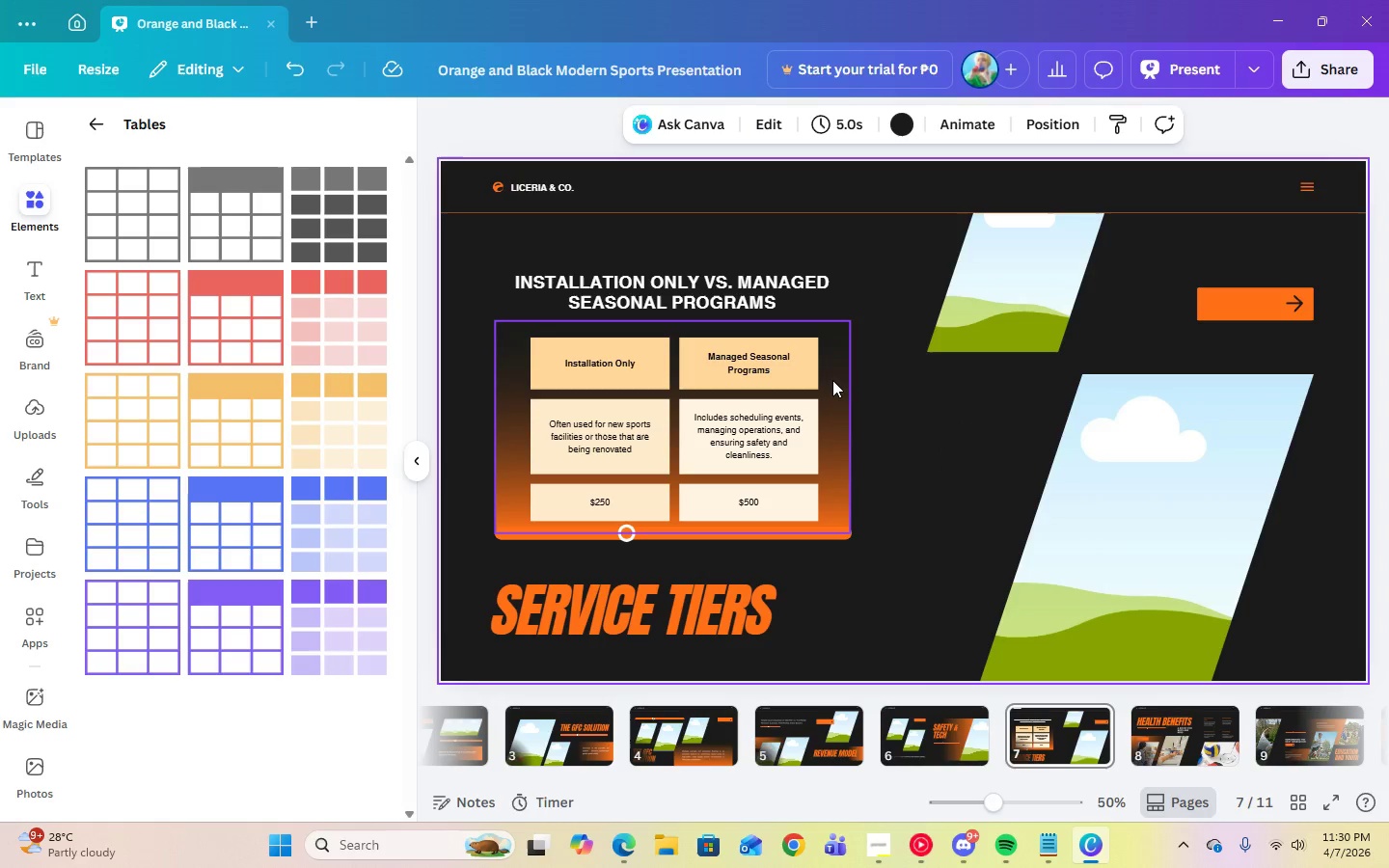 
left_click([962, 471])
 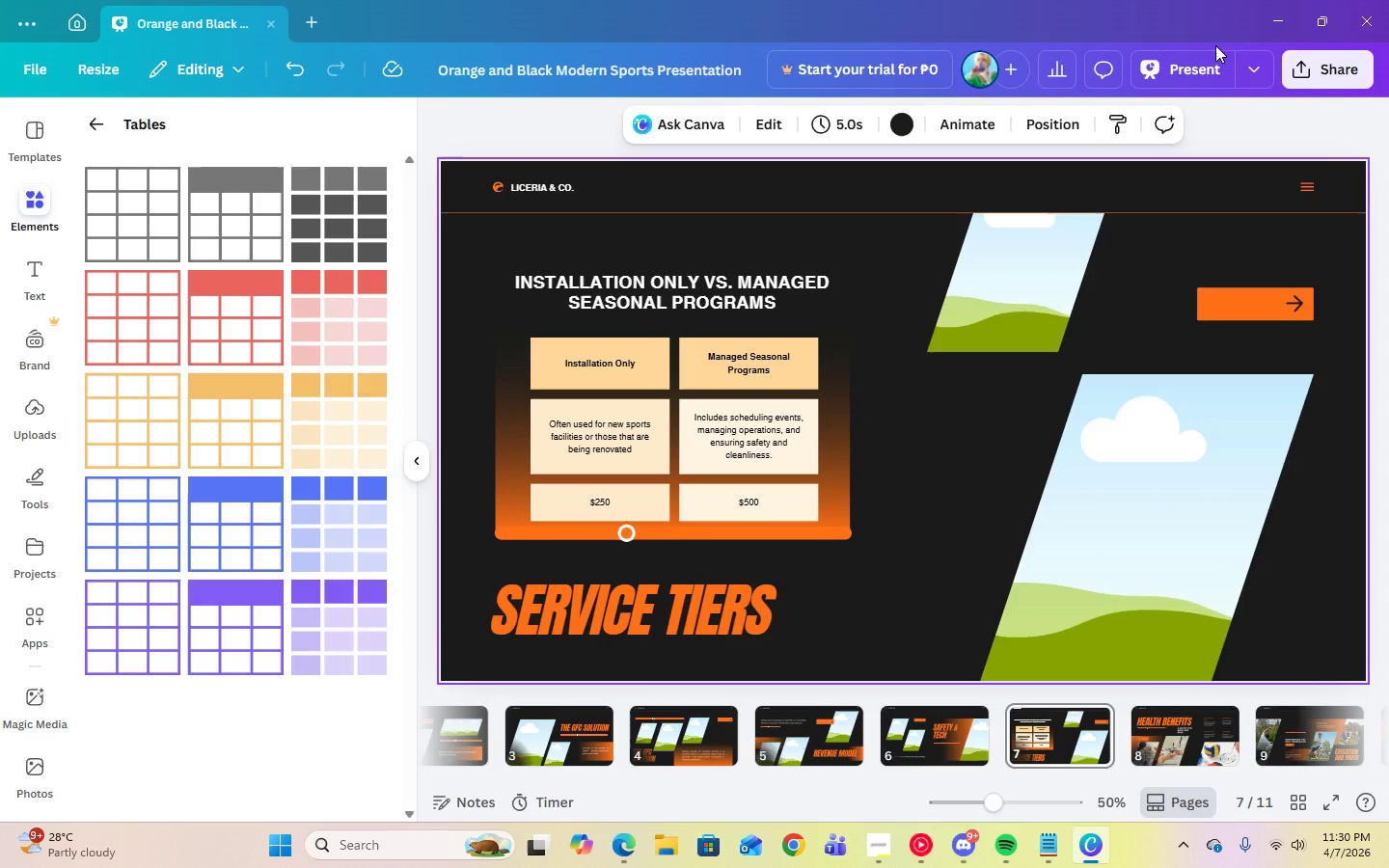 
left_click([1210, 60])
 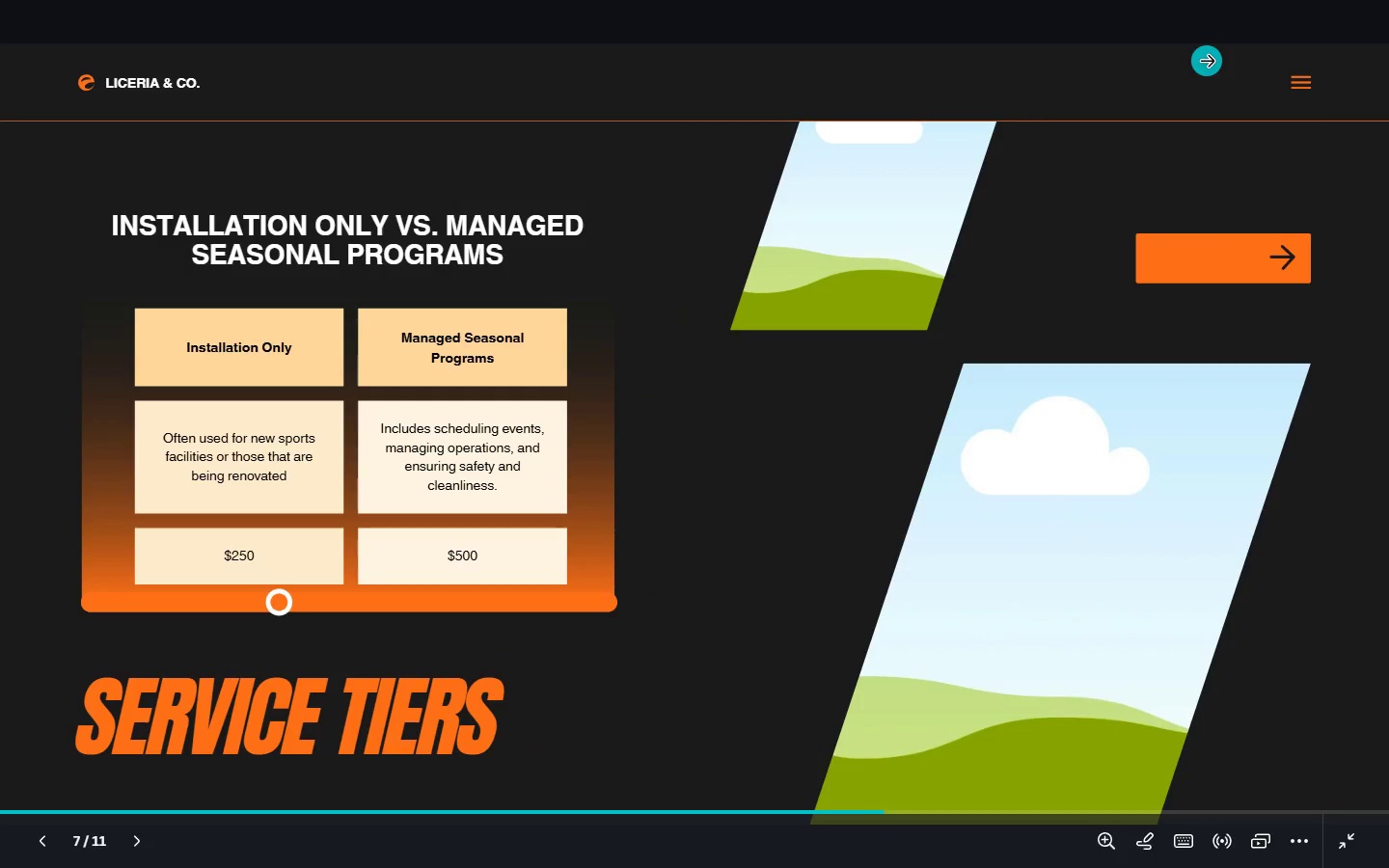 
key(Escape)
 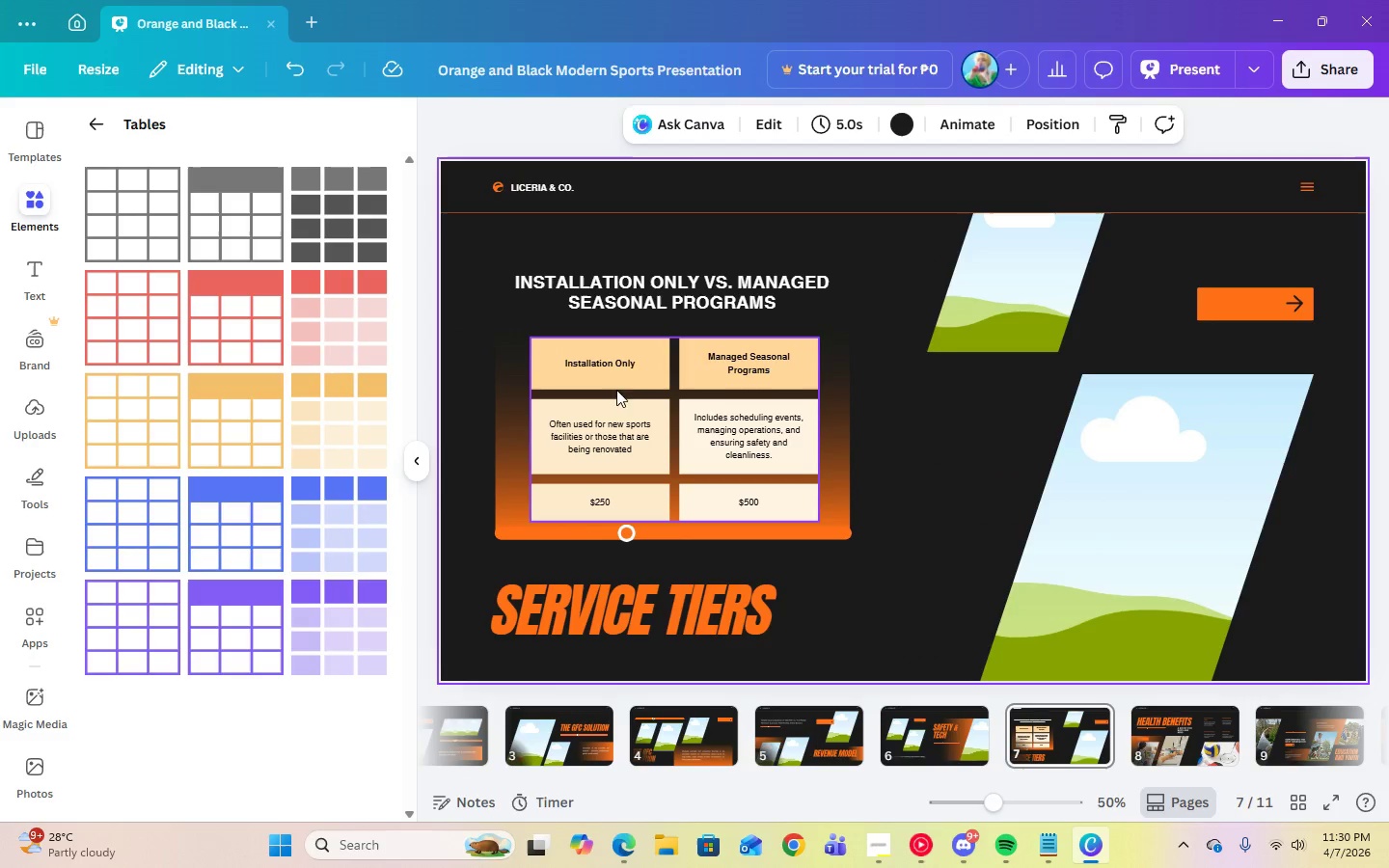 
left_click([604, 367])
 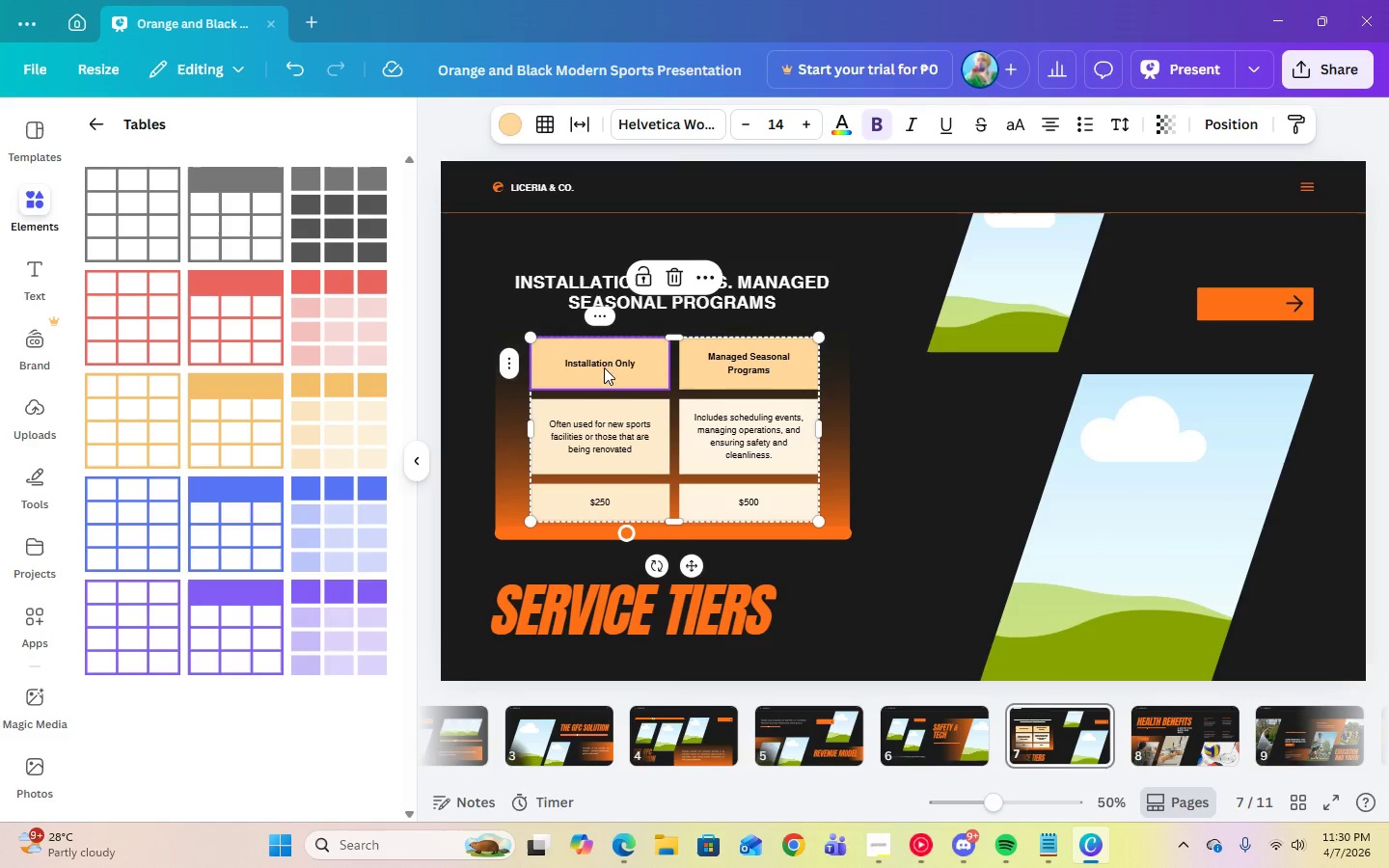 
left_click_drag(start_coordinate=[604, 367], to_coordinate=[769, 500])
 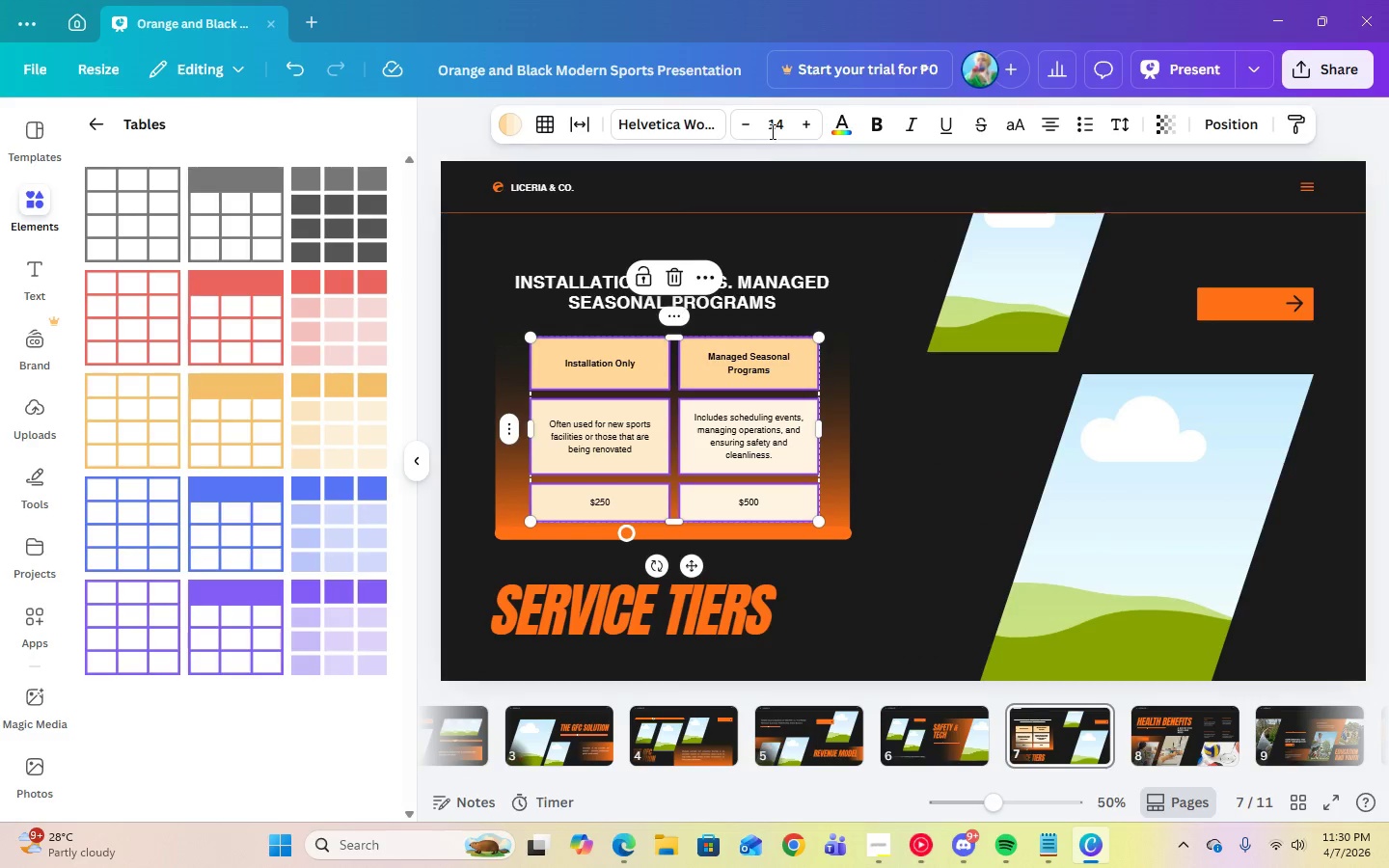 
left_click([771, 120])
 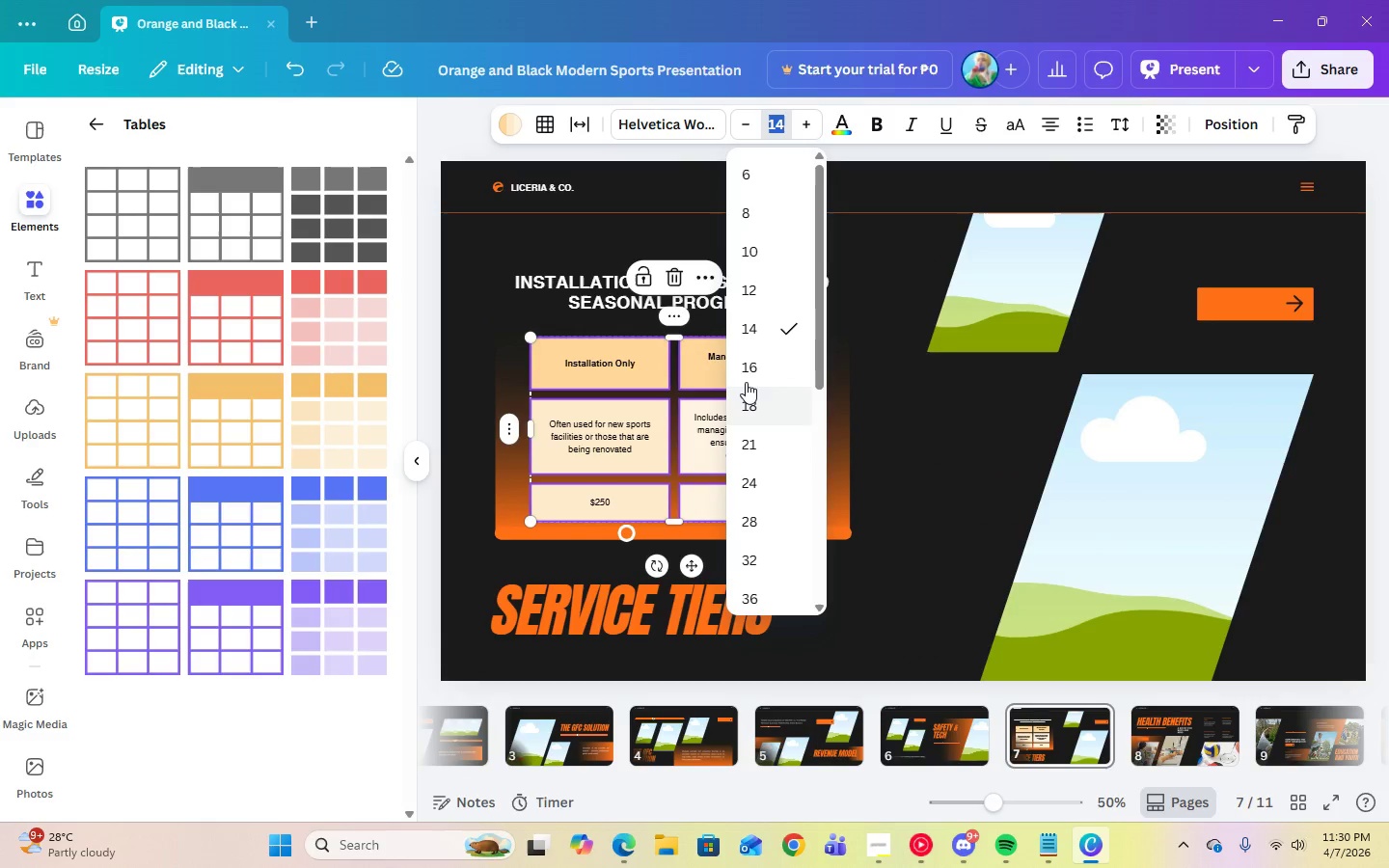 
left_click([748, 372])
 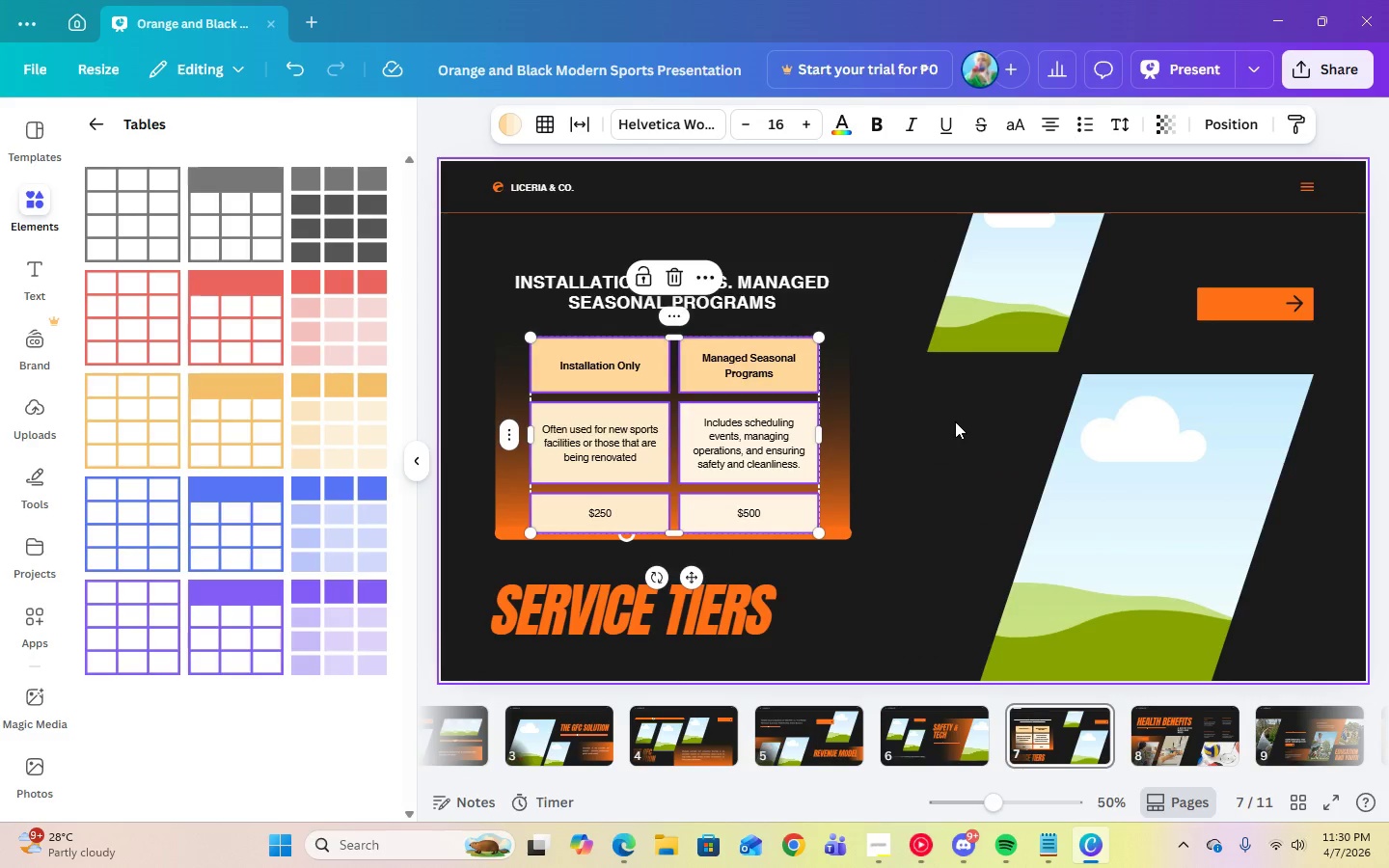 
left_click([957, 422])
 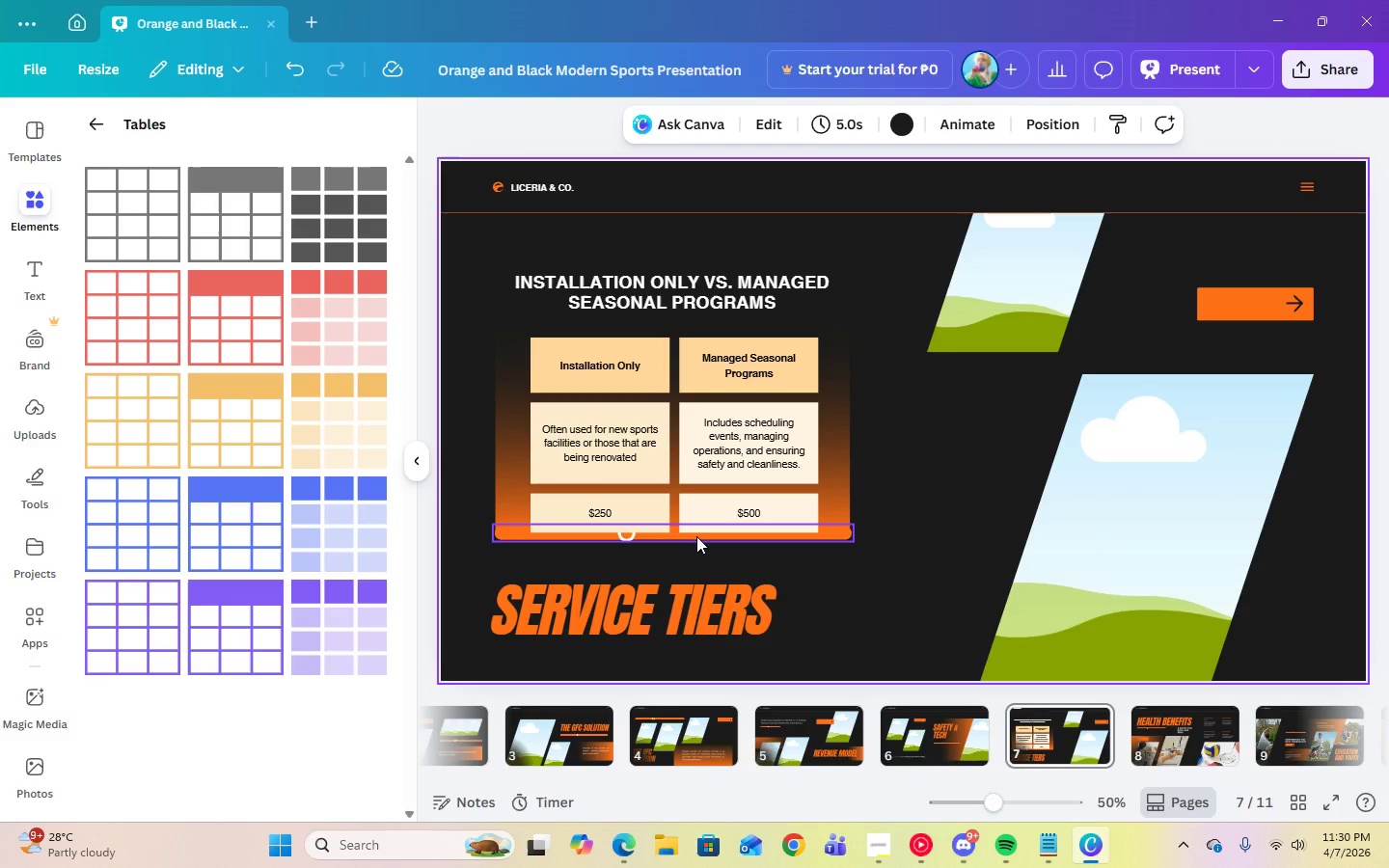 
left_click([696, 535])
 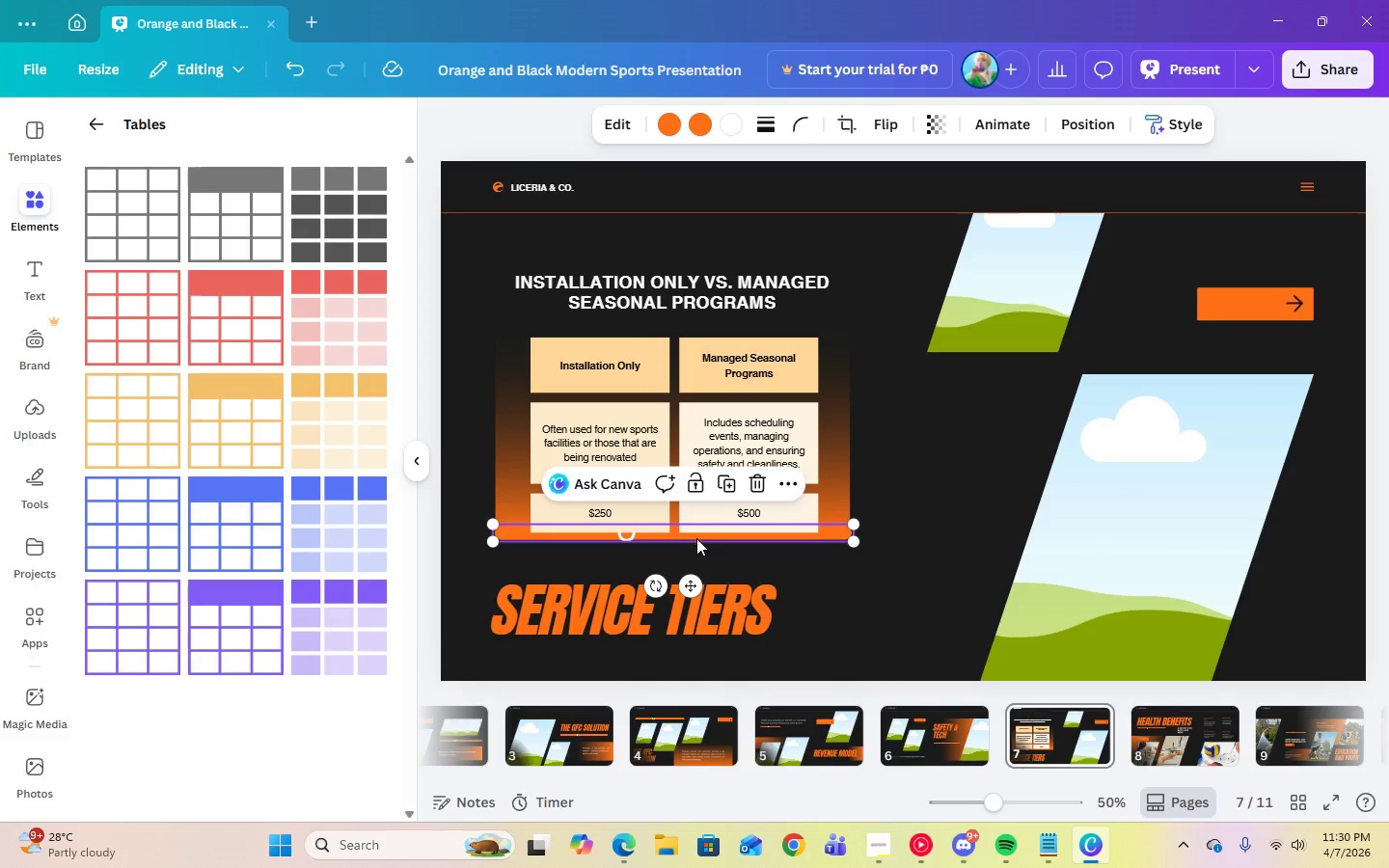 
left_click_drag(start_coordinate=[696, 539], to_coordinate=[699, 546])
 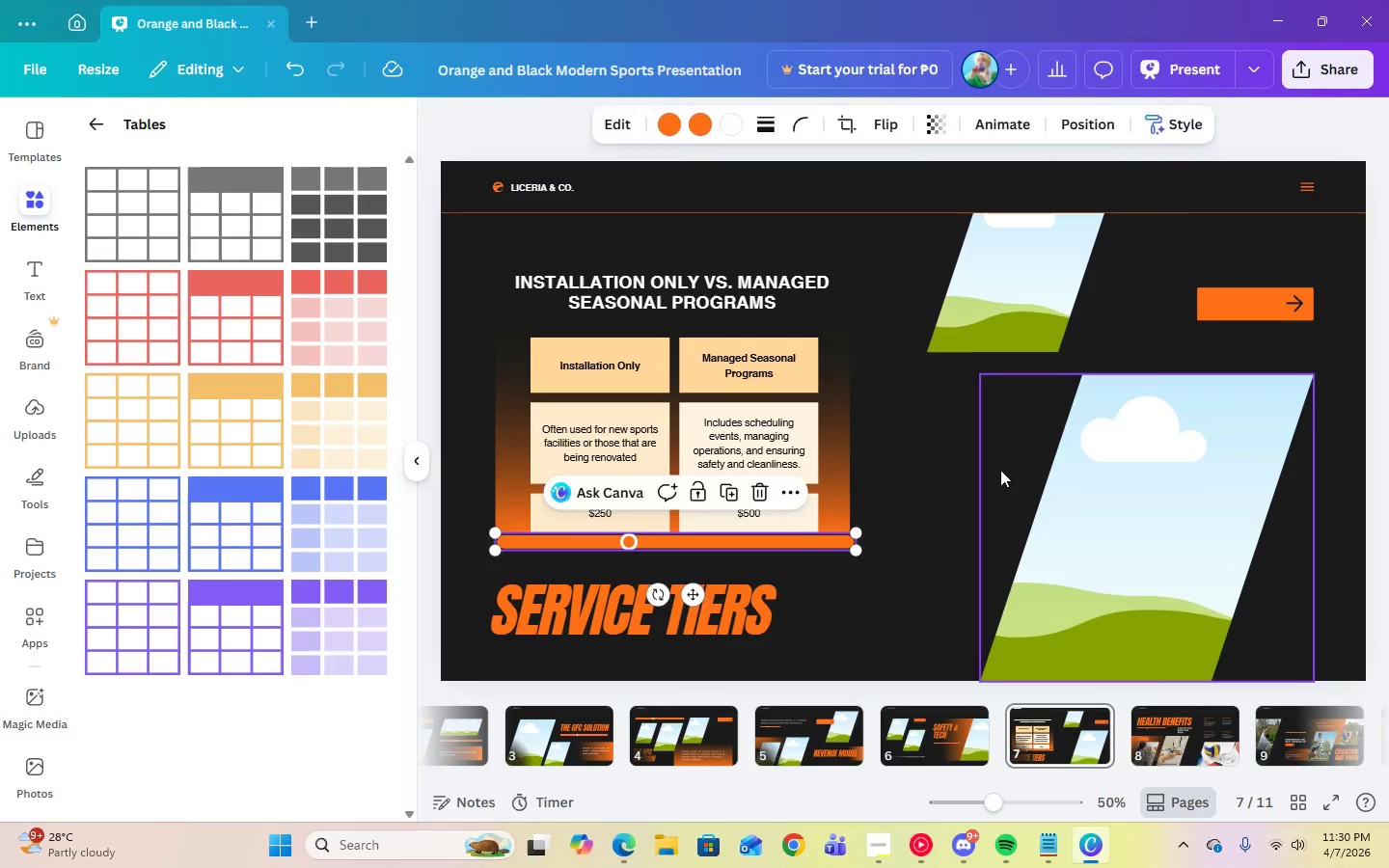 
left_click([1000, 470])
 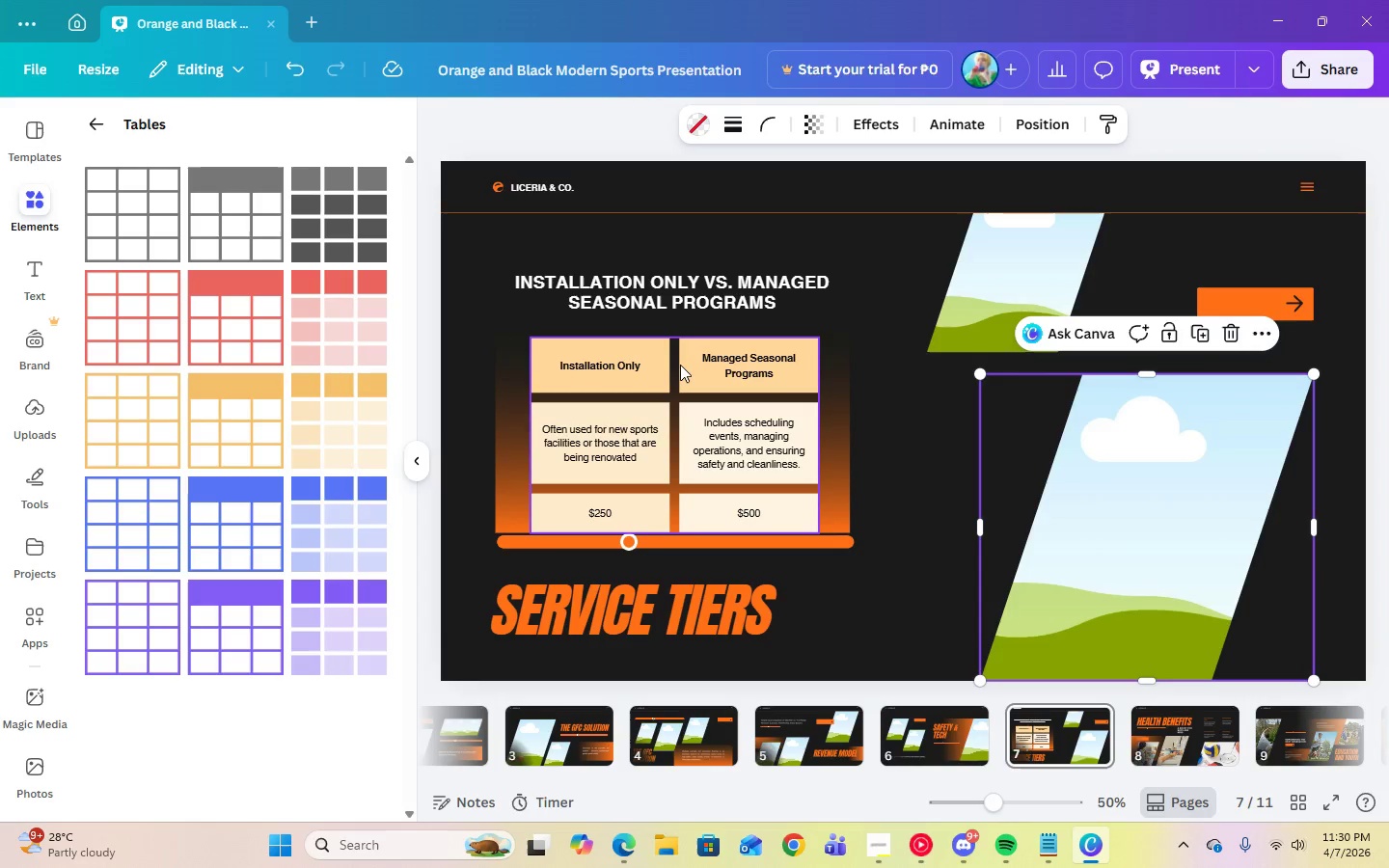 
left_click_drag(start_coordinate=[673, 362], to_coordinate=[672, 355])
 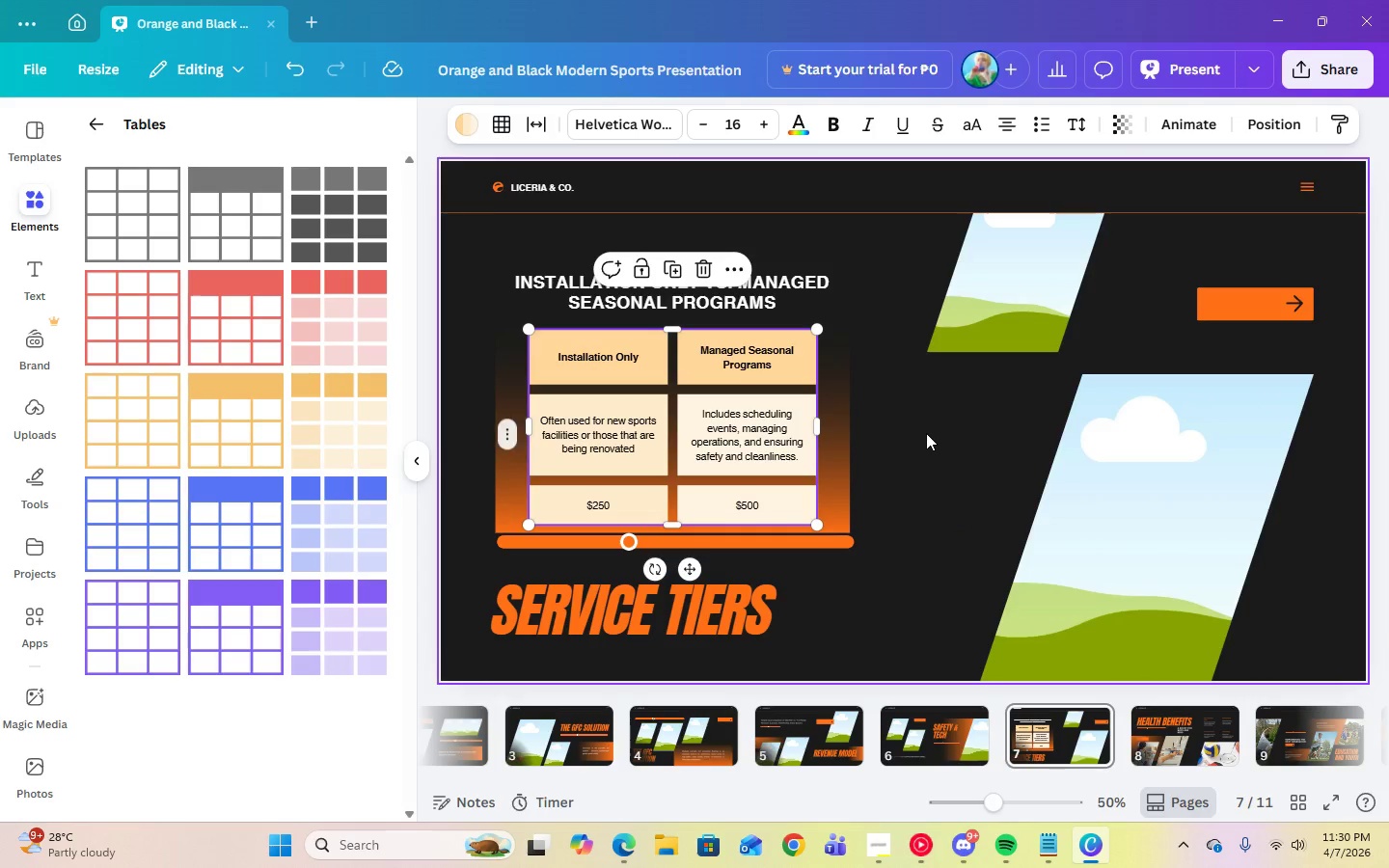 
left_click([926, 434])
 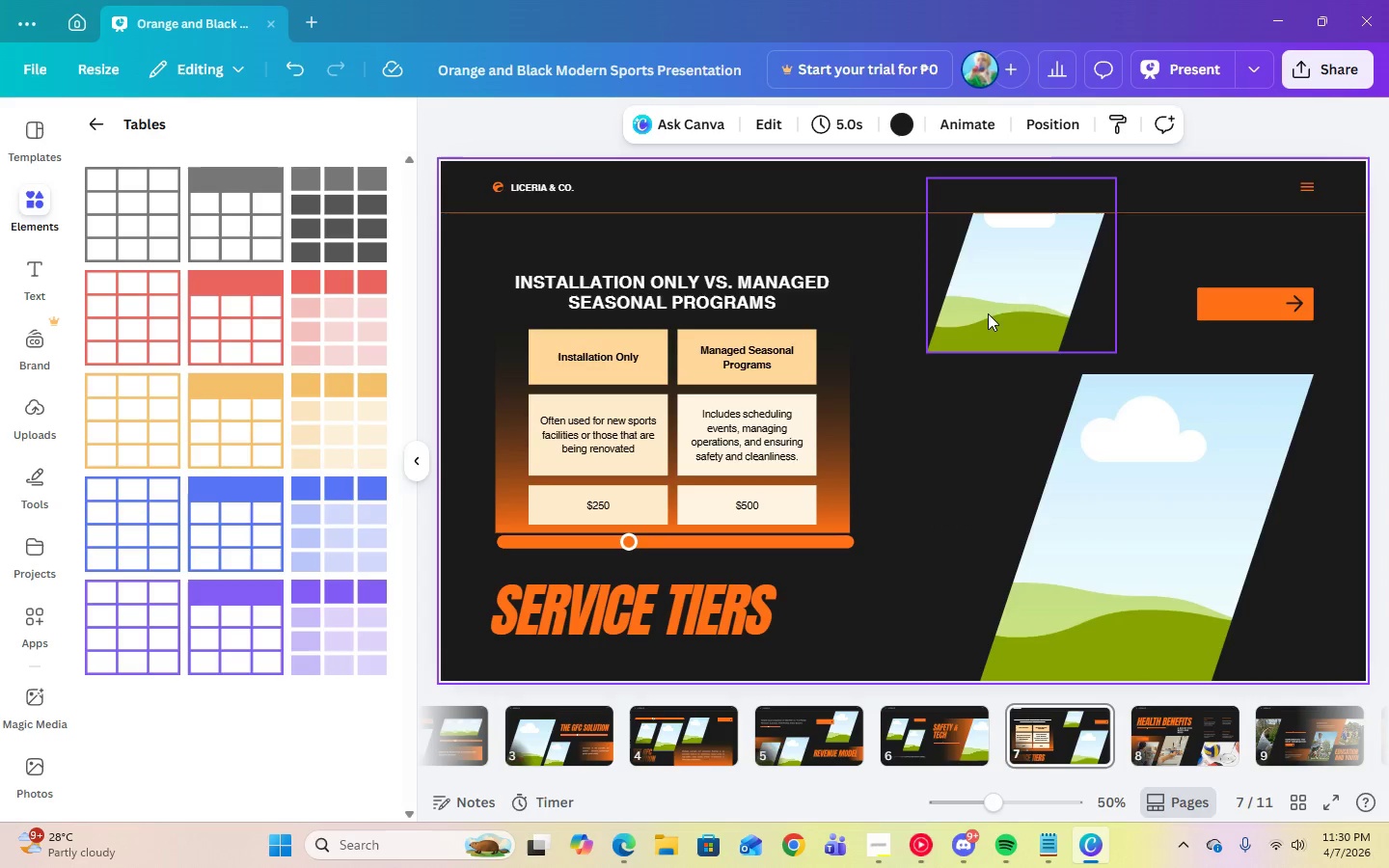 
left_click([1206, 61])
 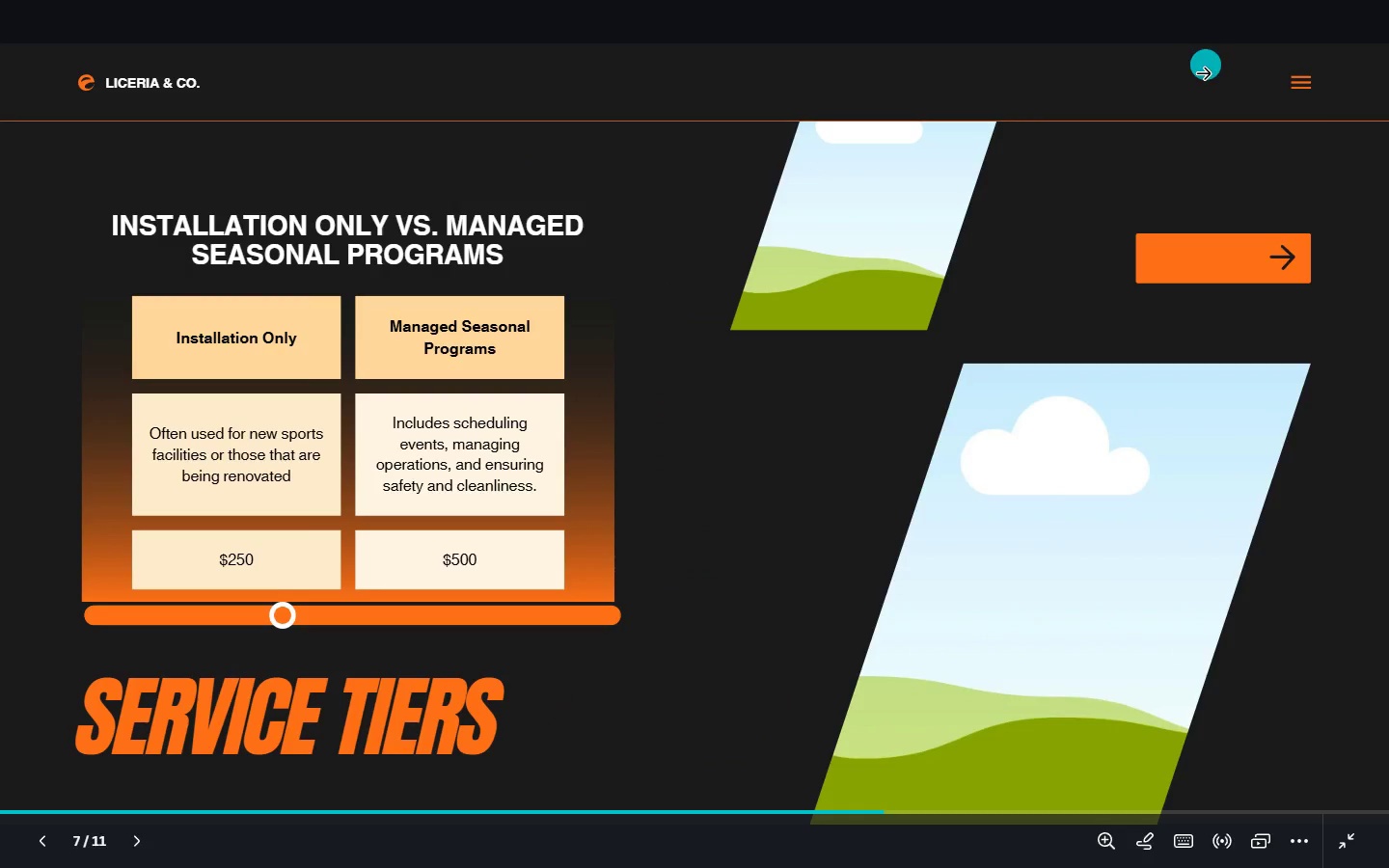 
key(Escape)
 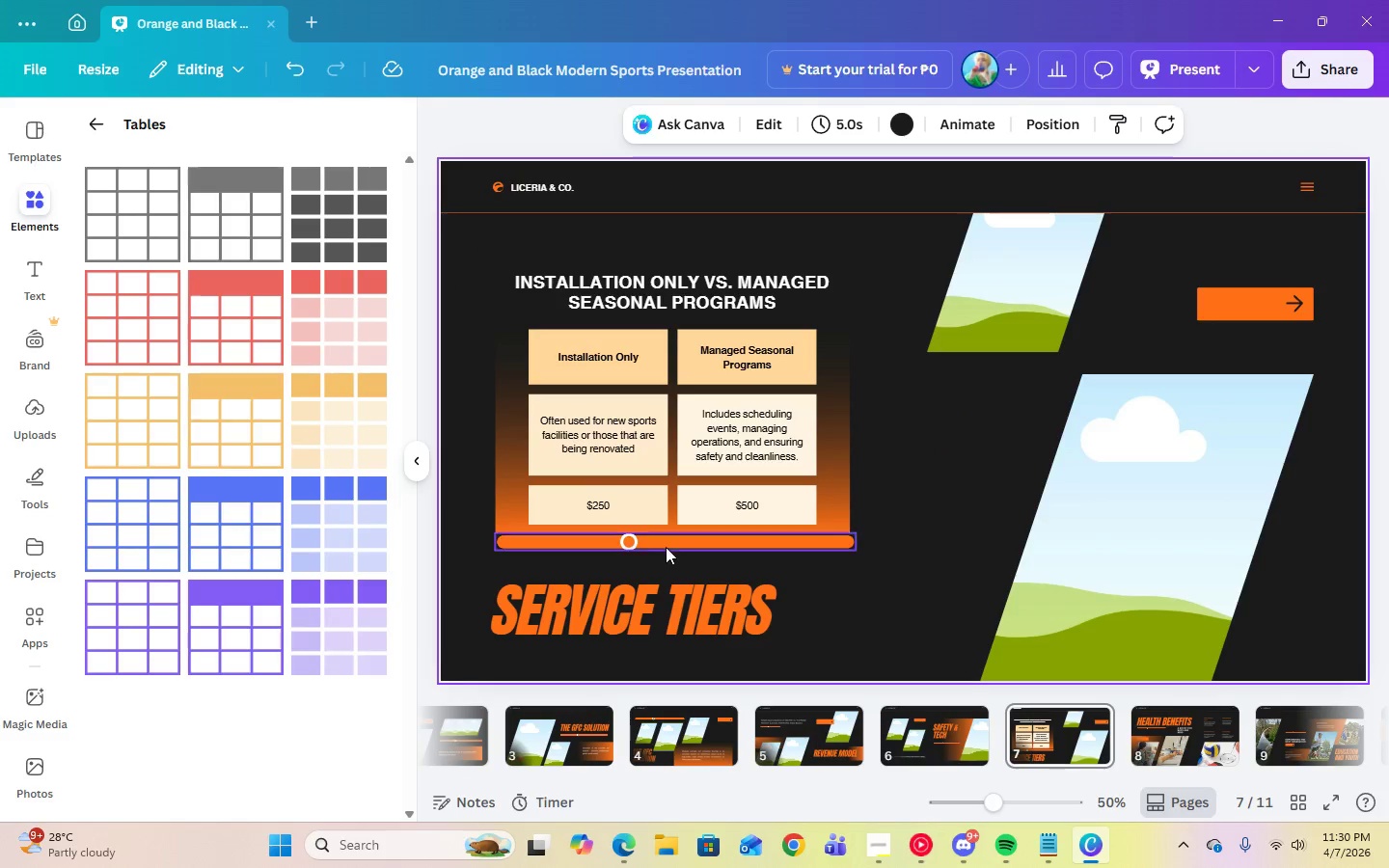 
left_click_drag(start_coordinate=[670, 544], to_coordinate=[670, 538])
 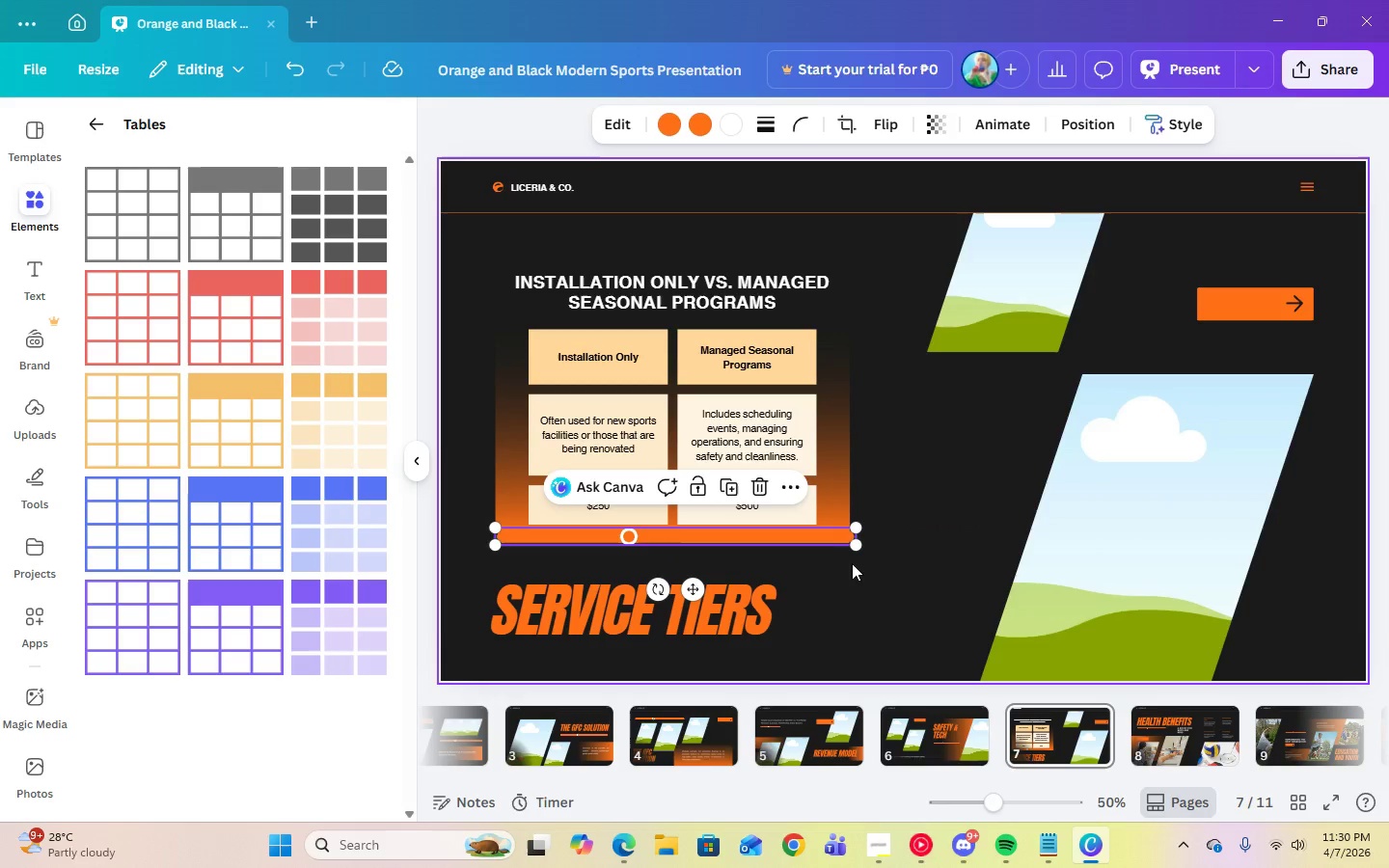 
left_click([859, 564])
 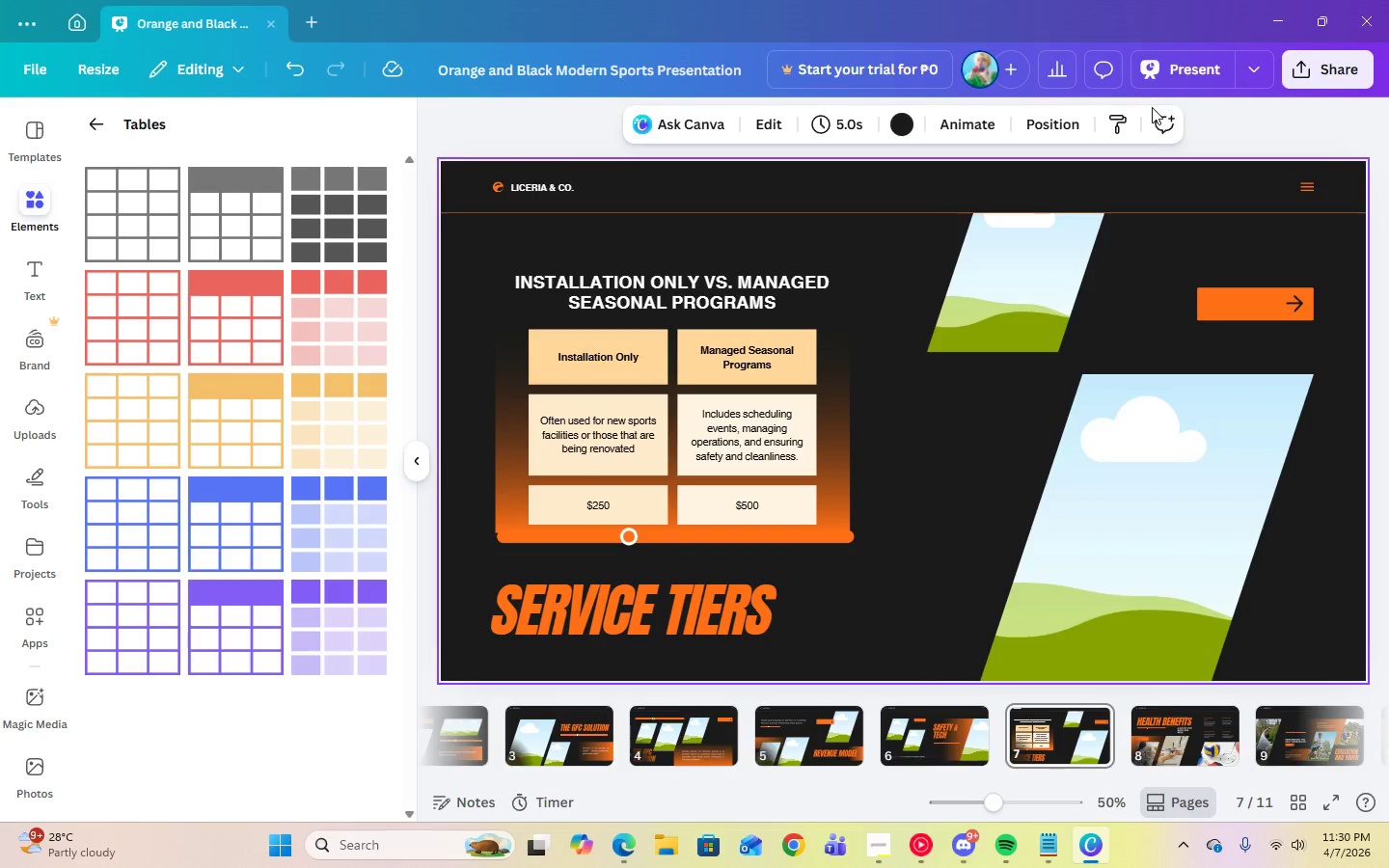 
left_click([1175, 71])
 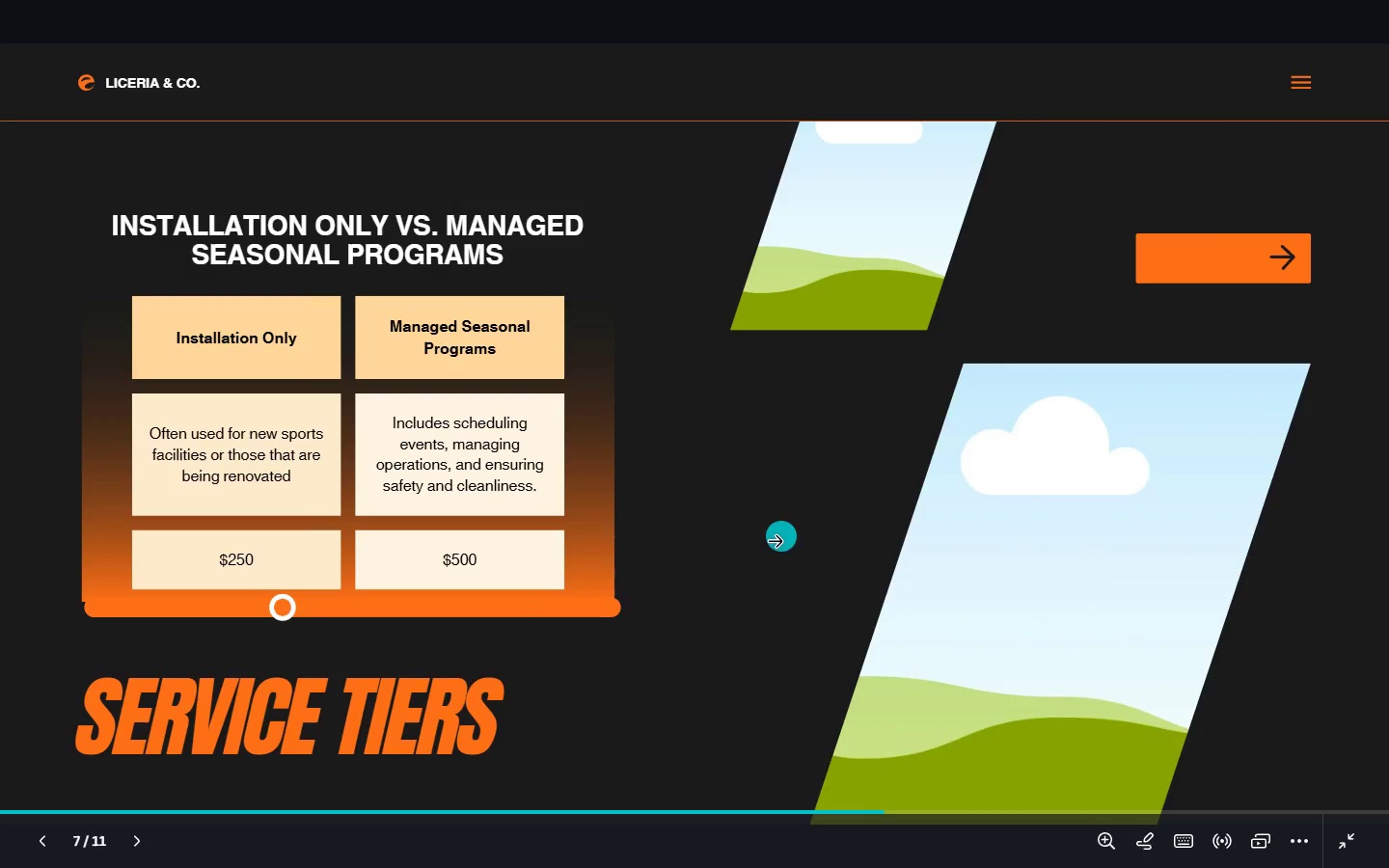 
key(Escape)
 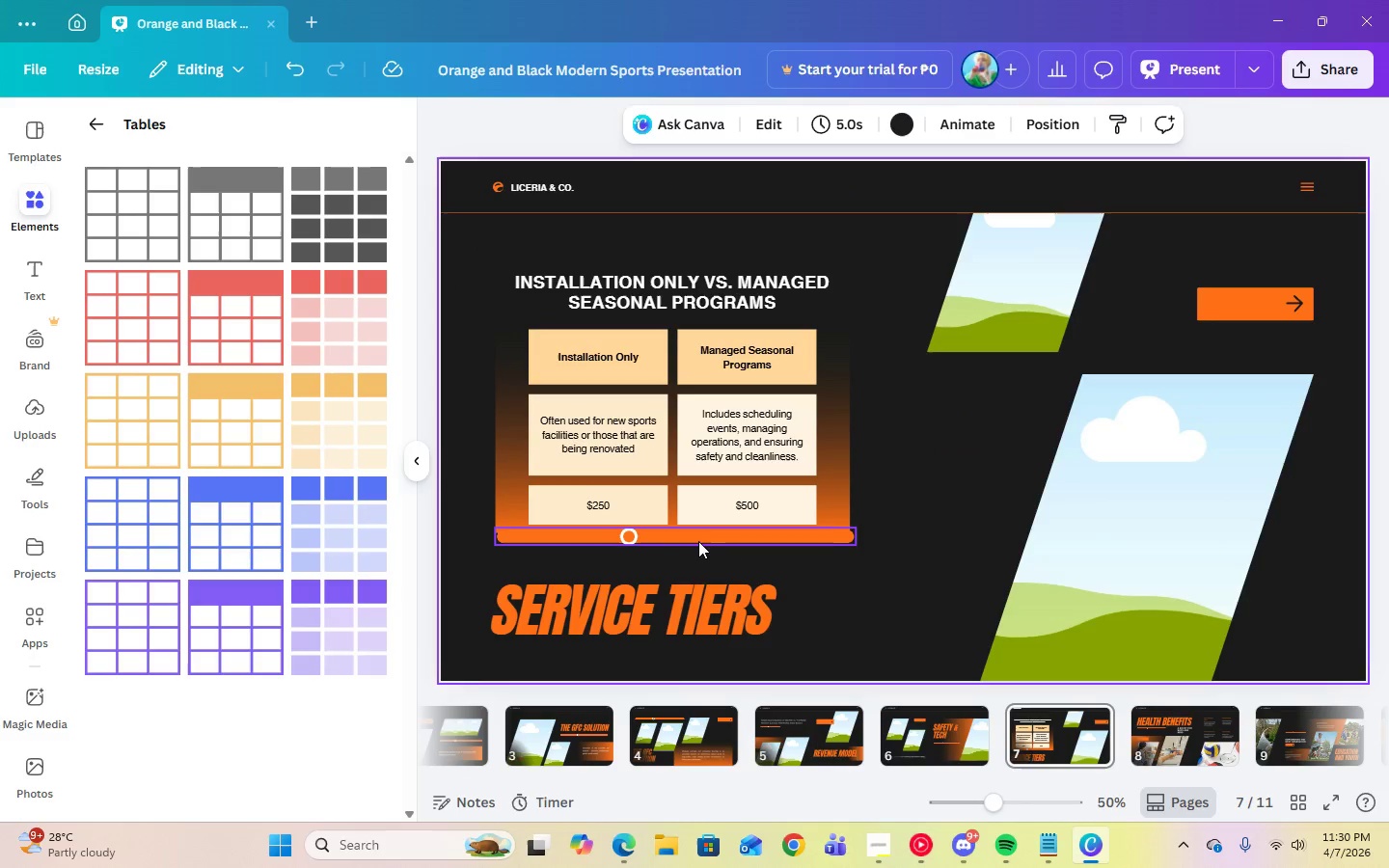 
left_click_drag(start_coordinate=[694, 536], to_coordinate=[690, 536])
 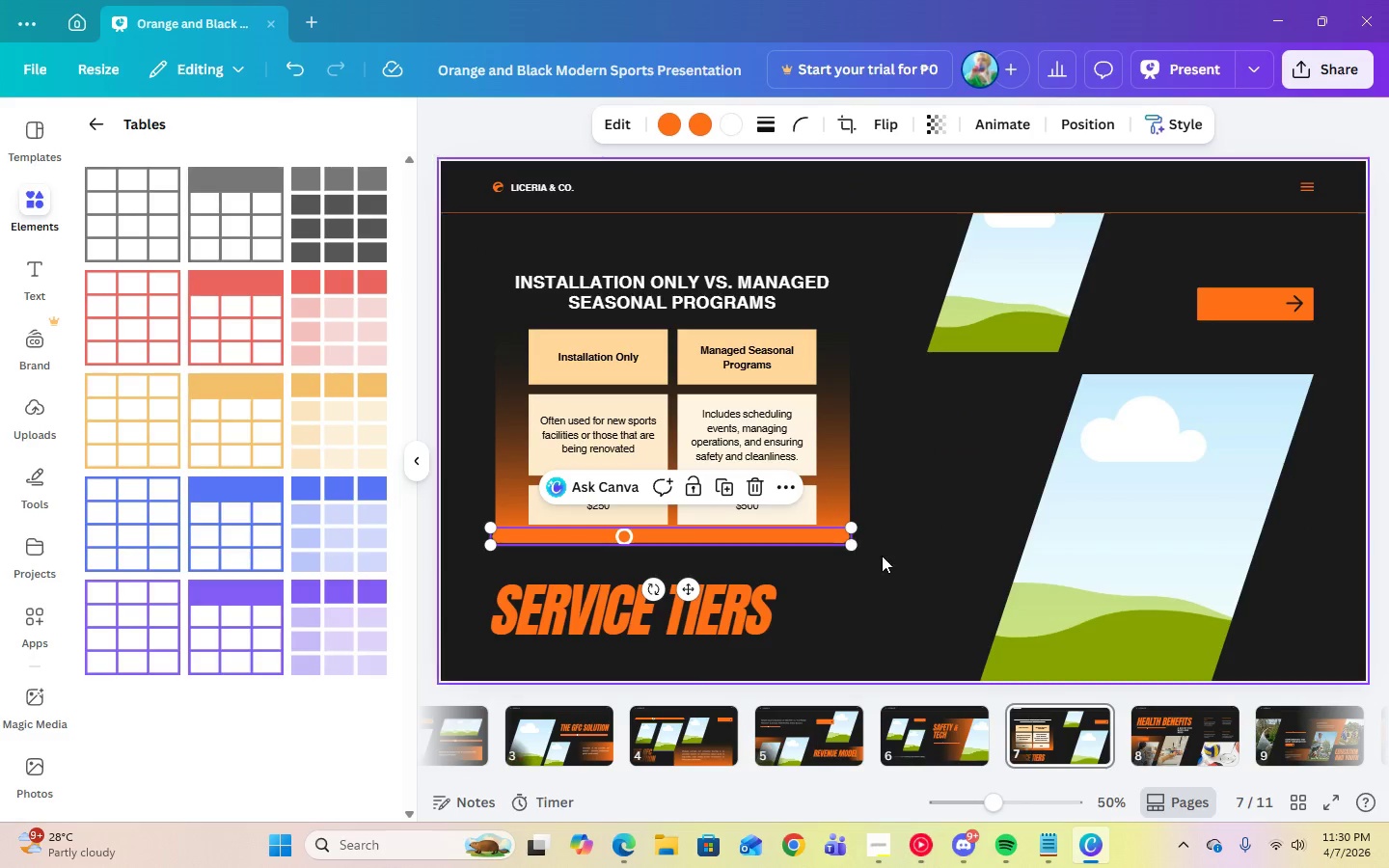 
left_click([882, 556])
 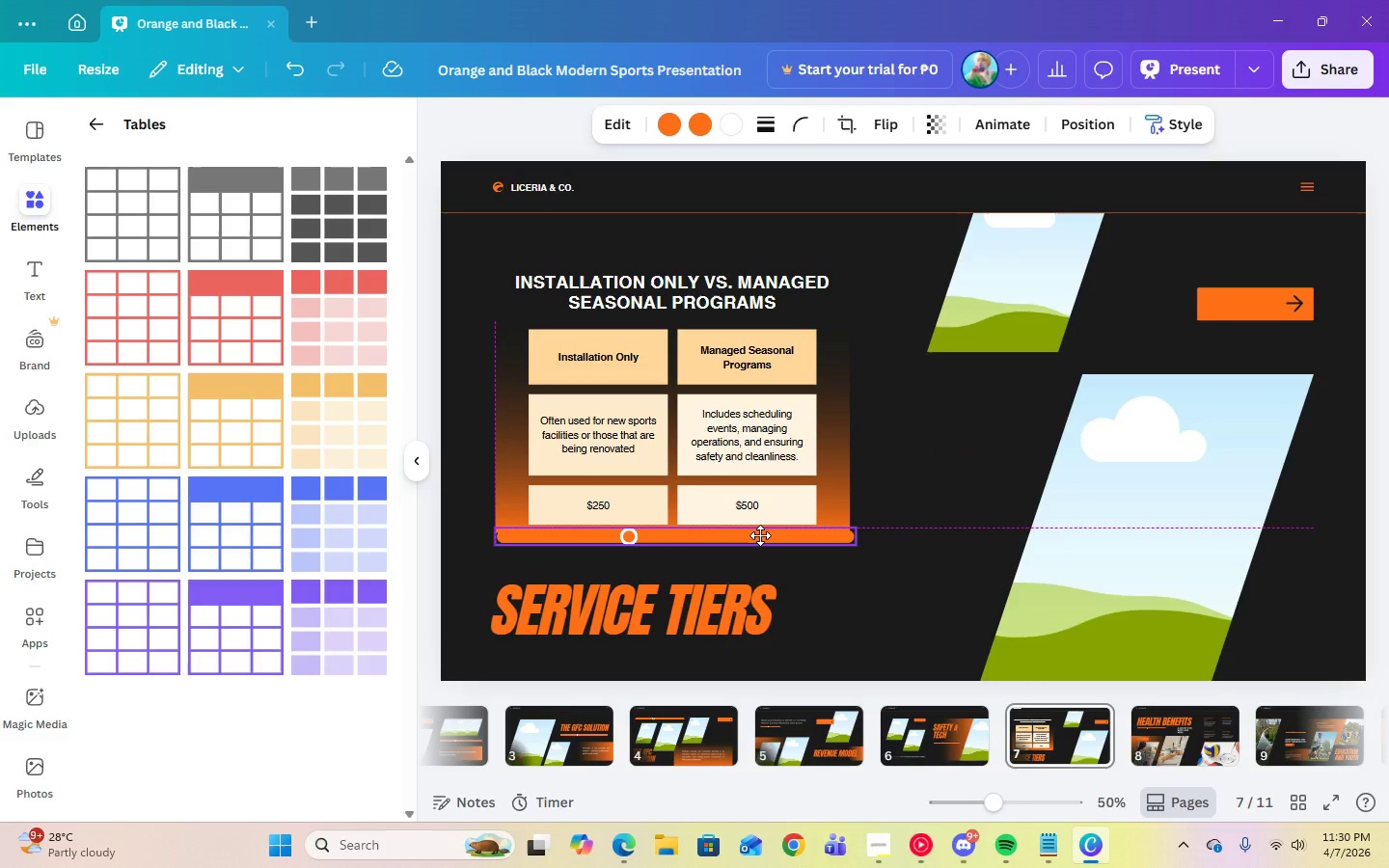 
left_click([1021, 616])
 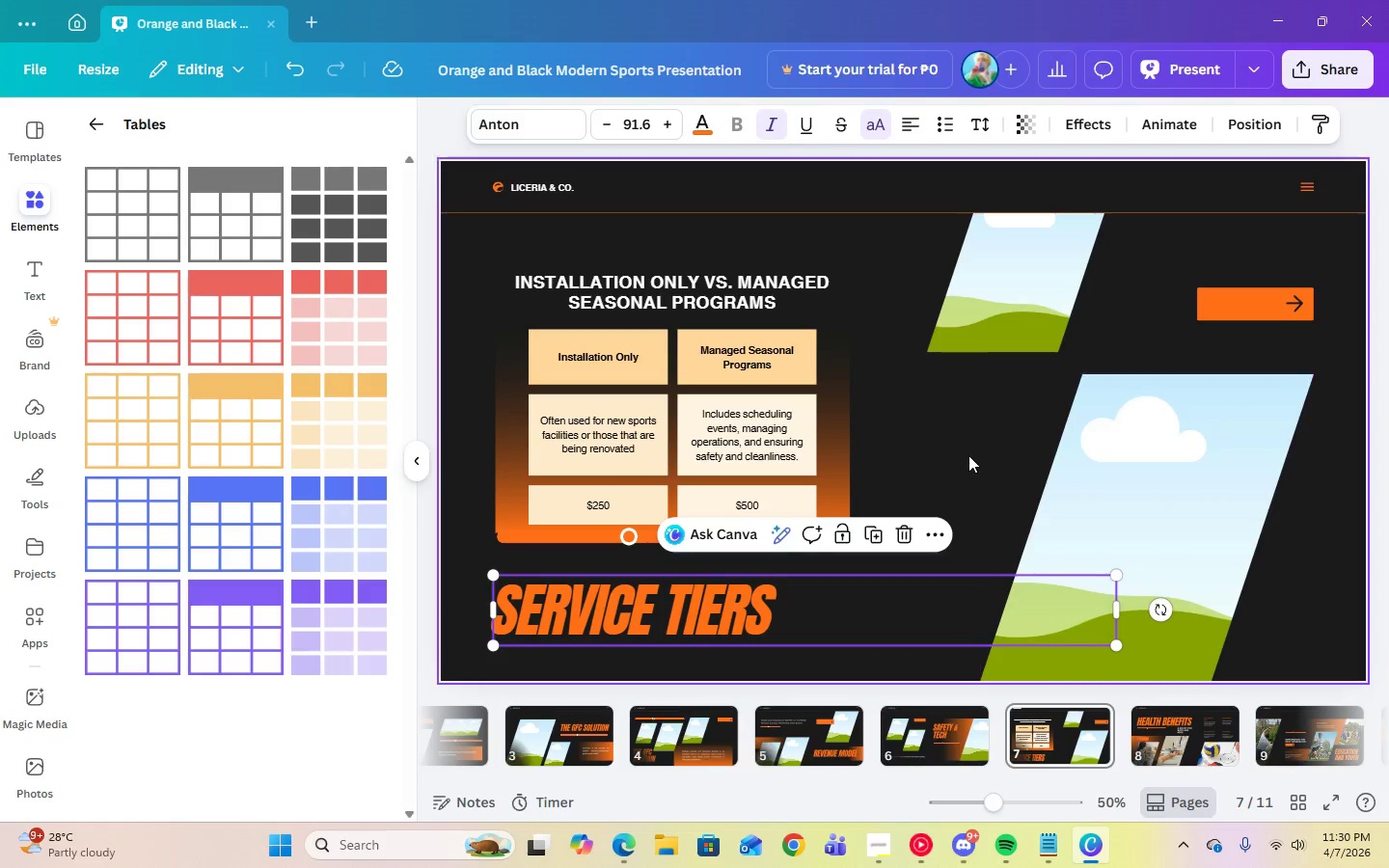 
left_click([968, 455])
 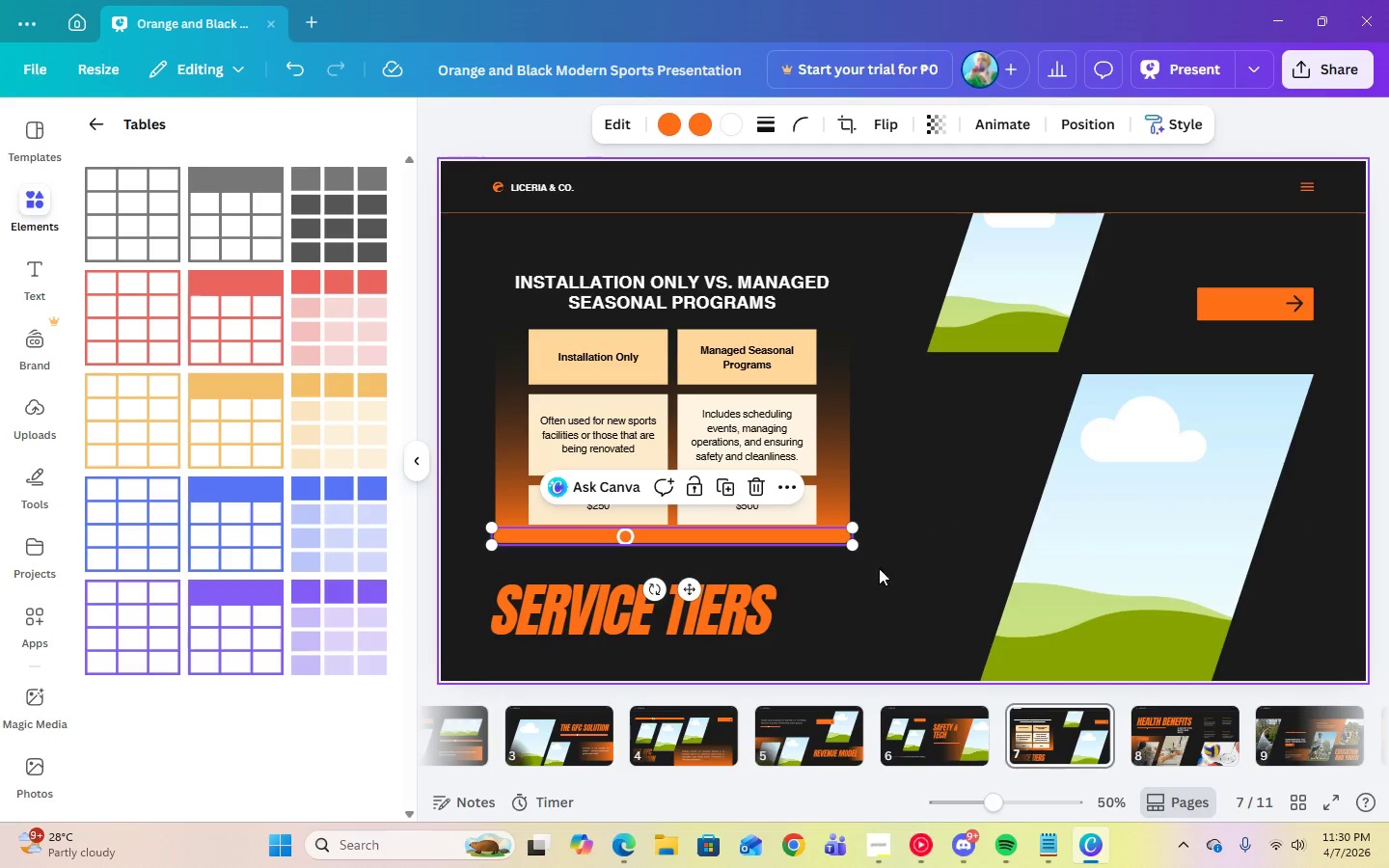 
wait(5.59)
 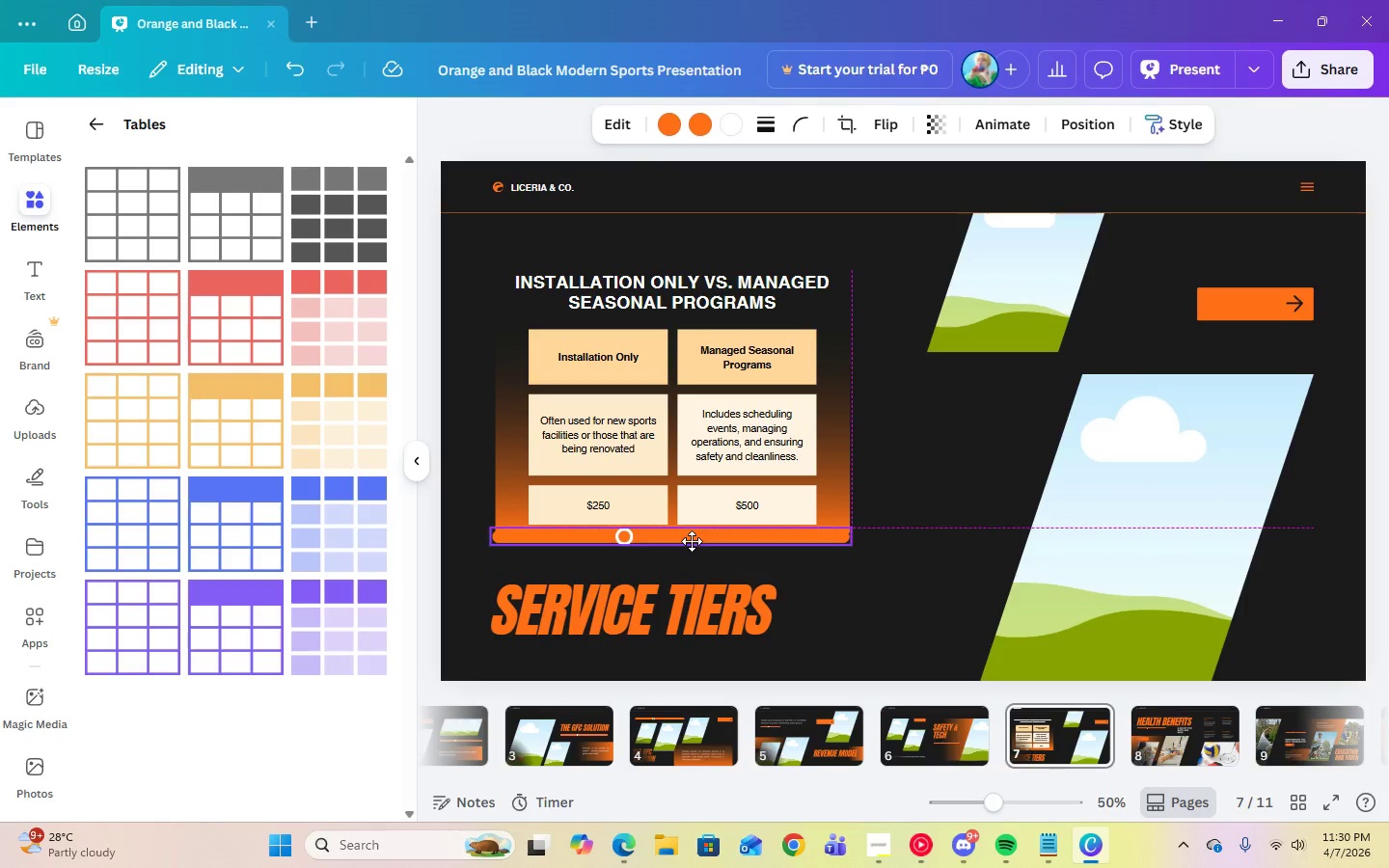 
left_click([1203, 69])
 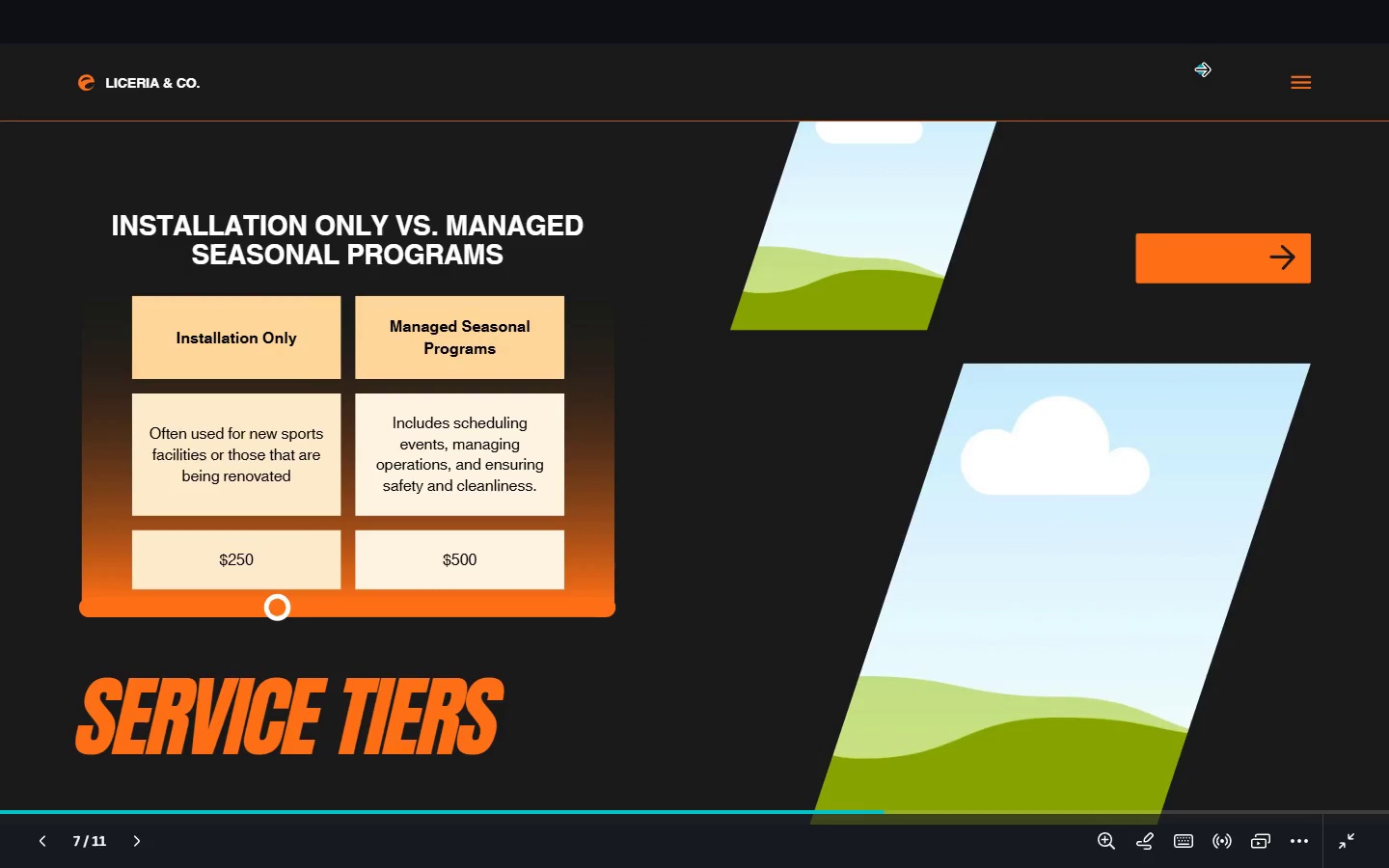 
key(Escape)
 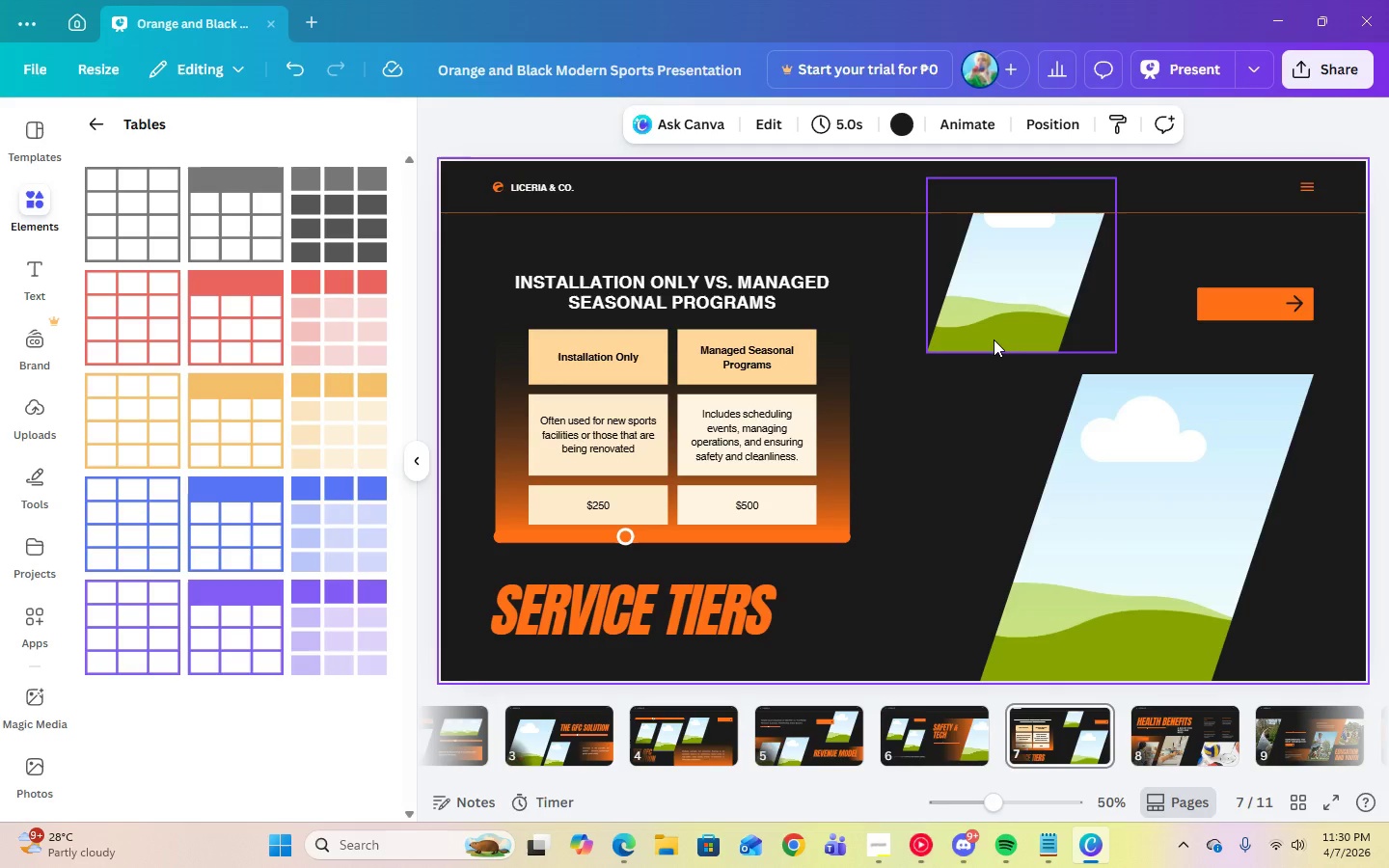 
wait(13.45)
 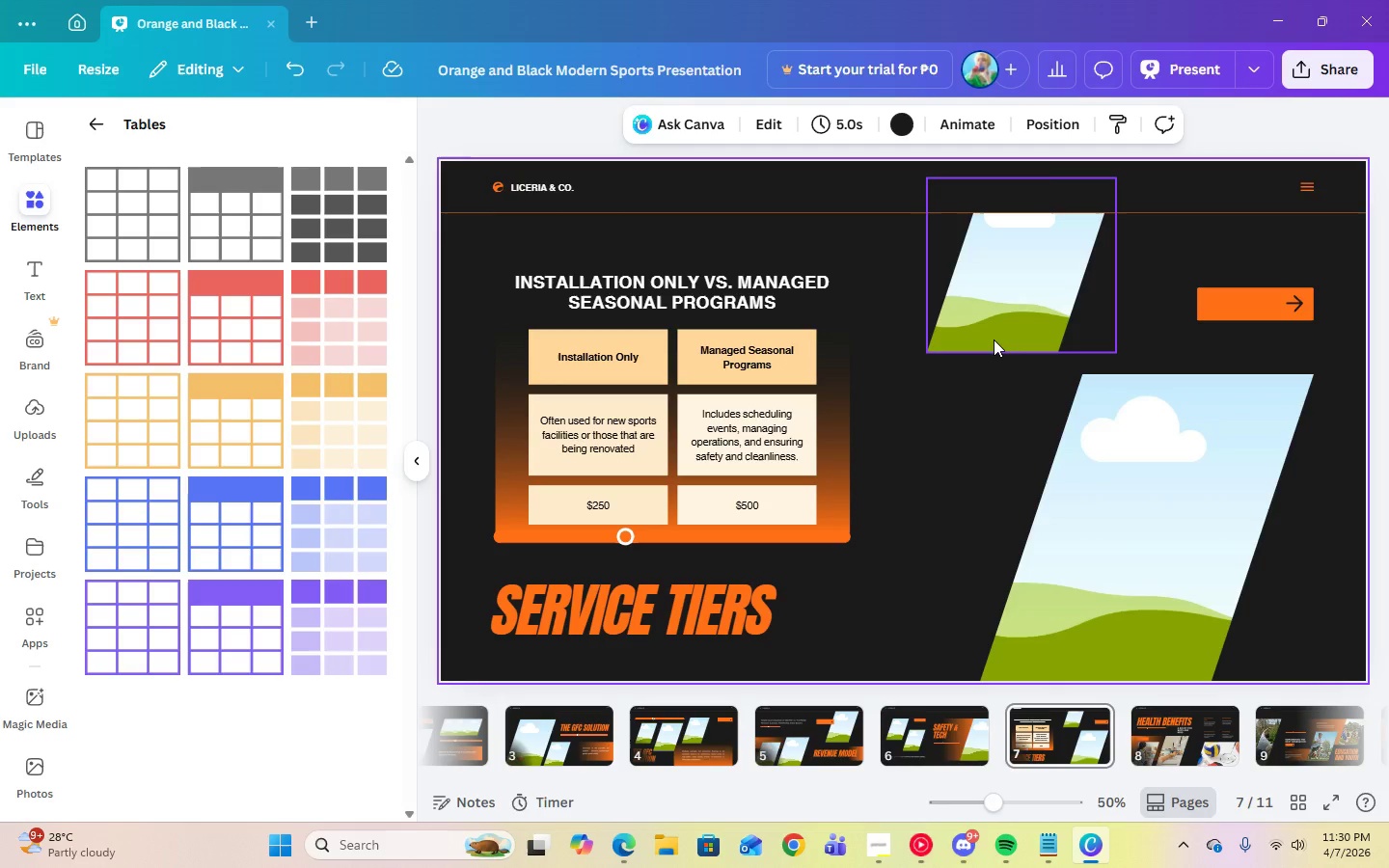 
left_click([422, 467])
 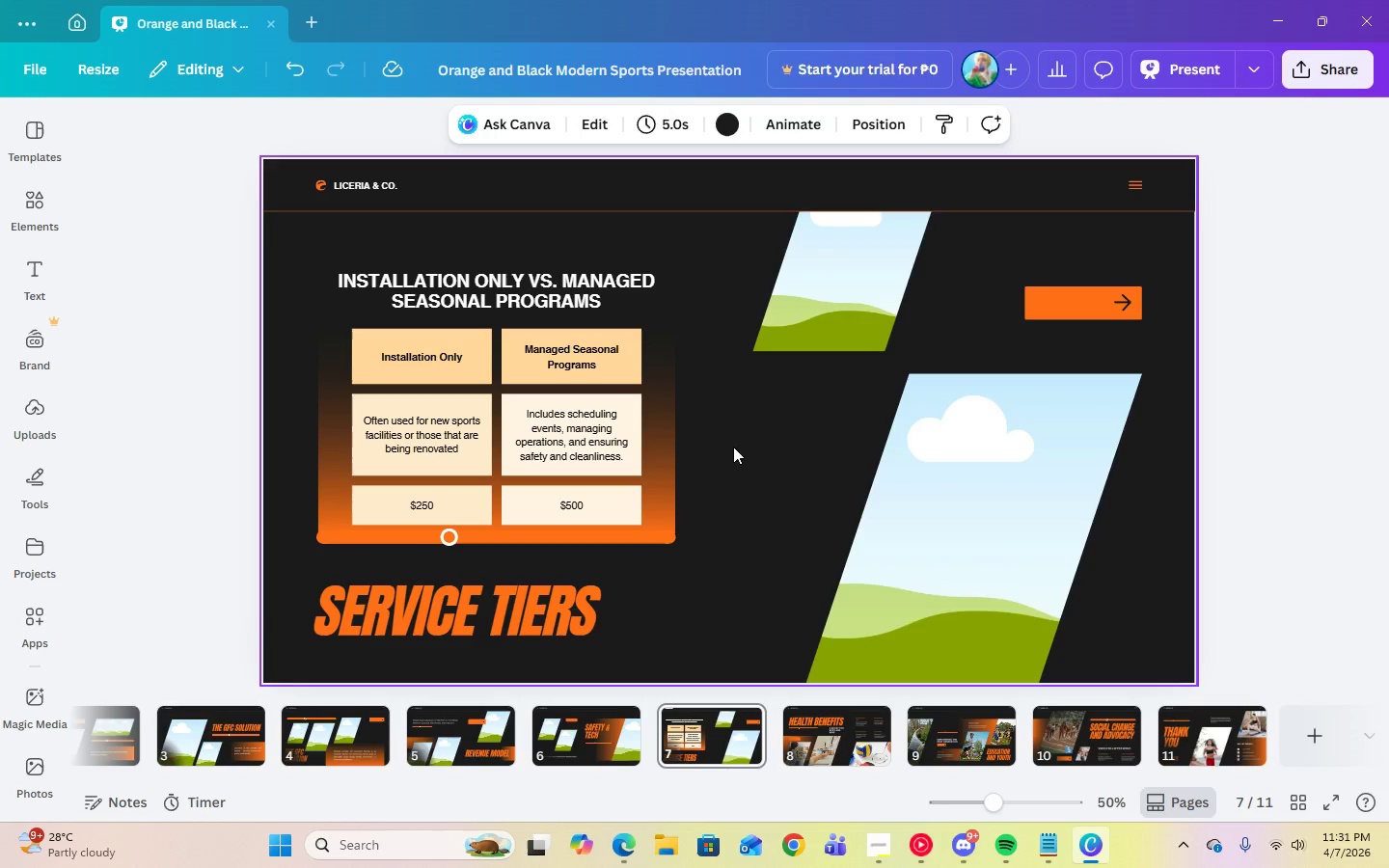 
left_click([763, 451])
 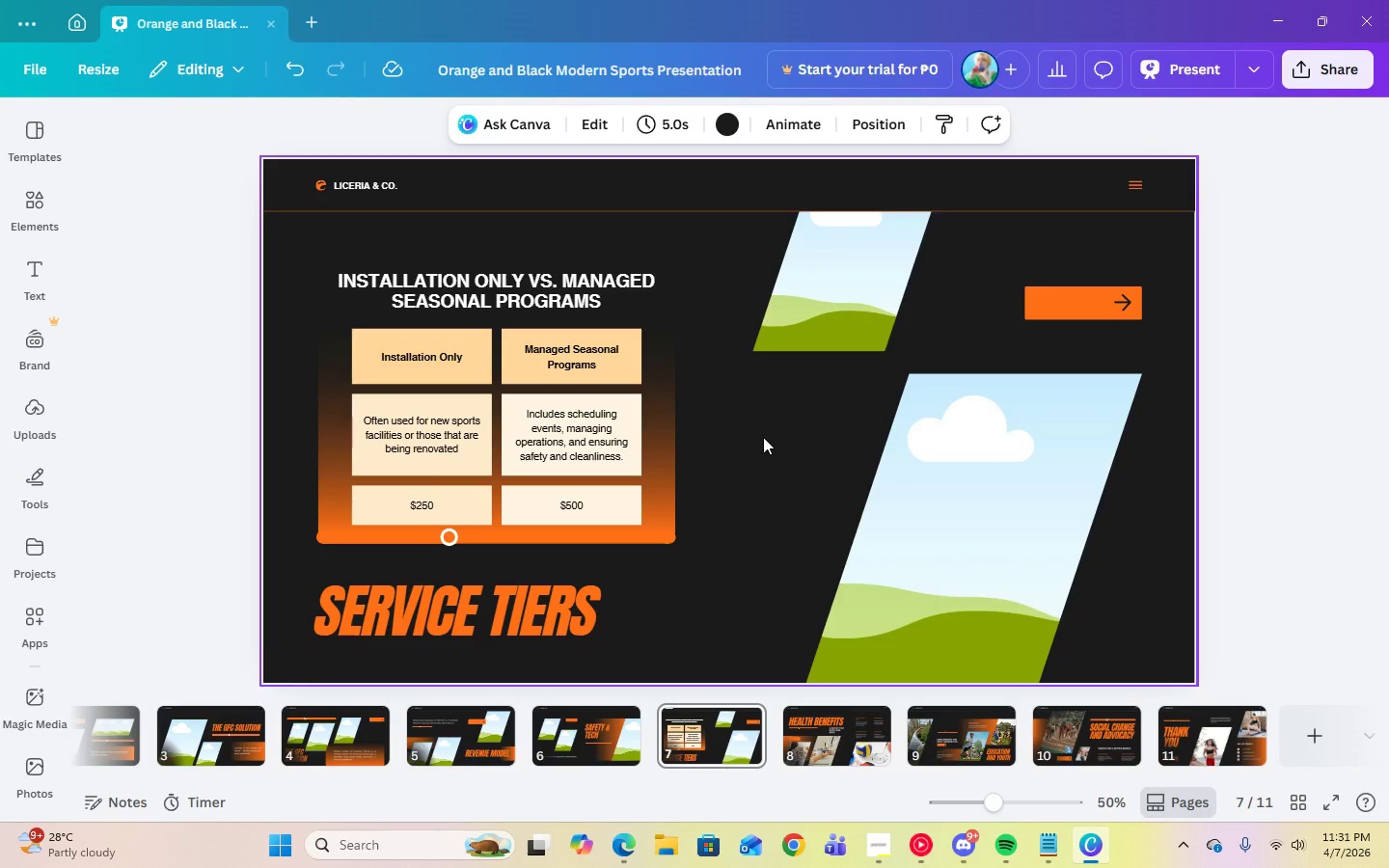 
wait(5.03)
 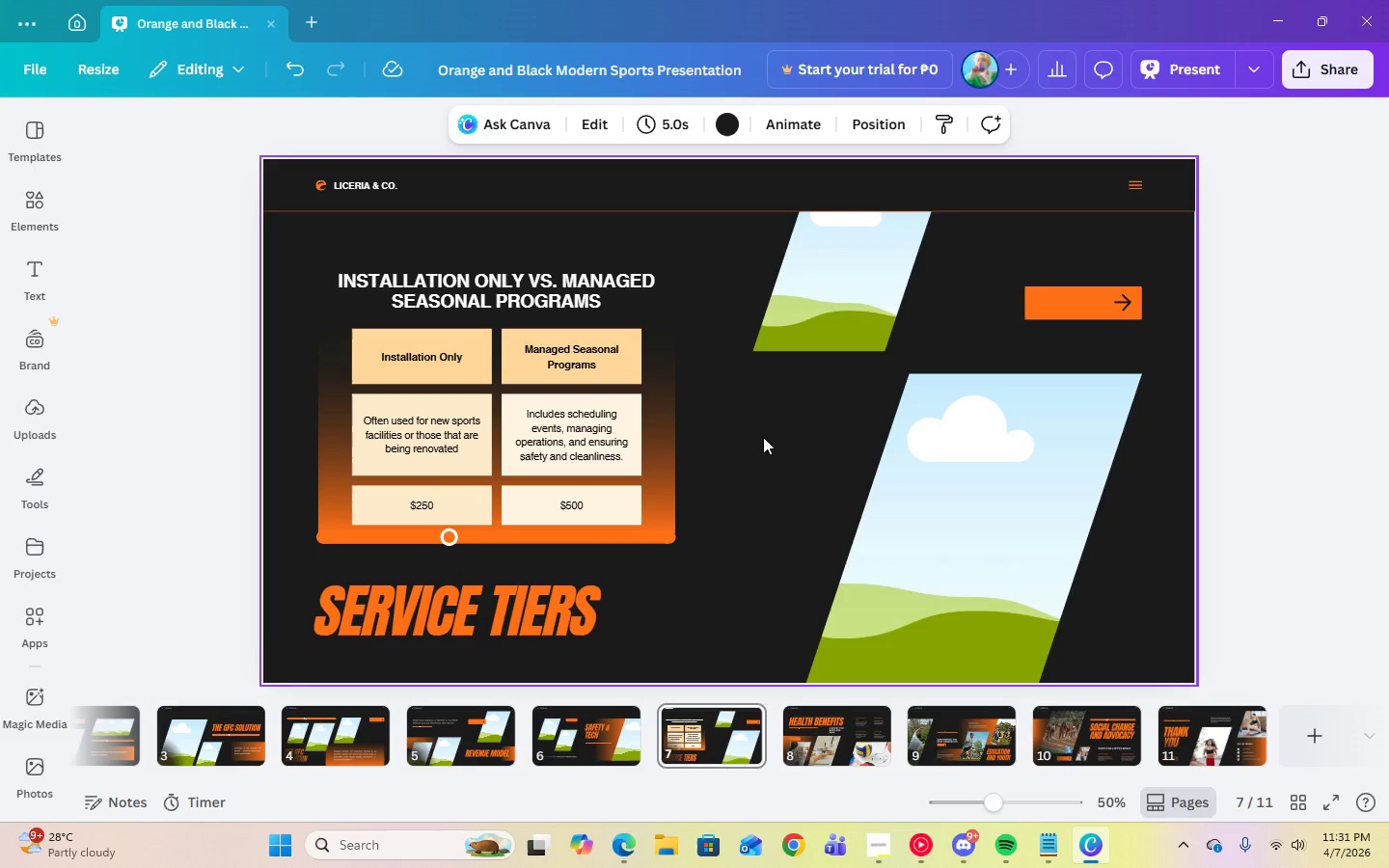 
left_click([763, 437])
 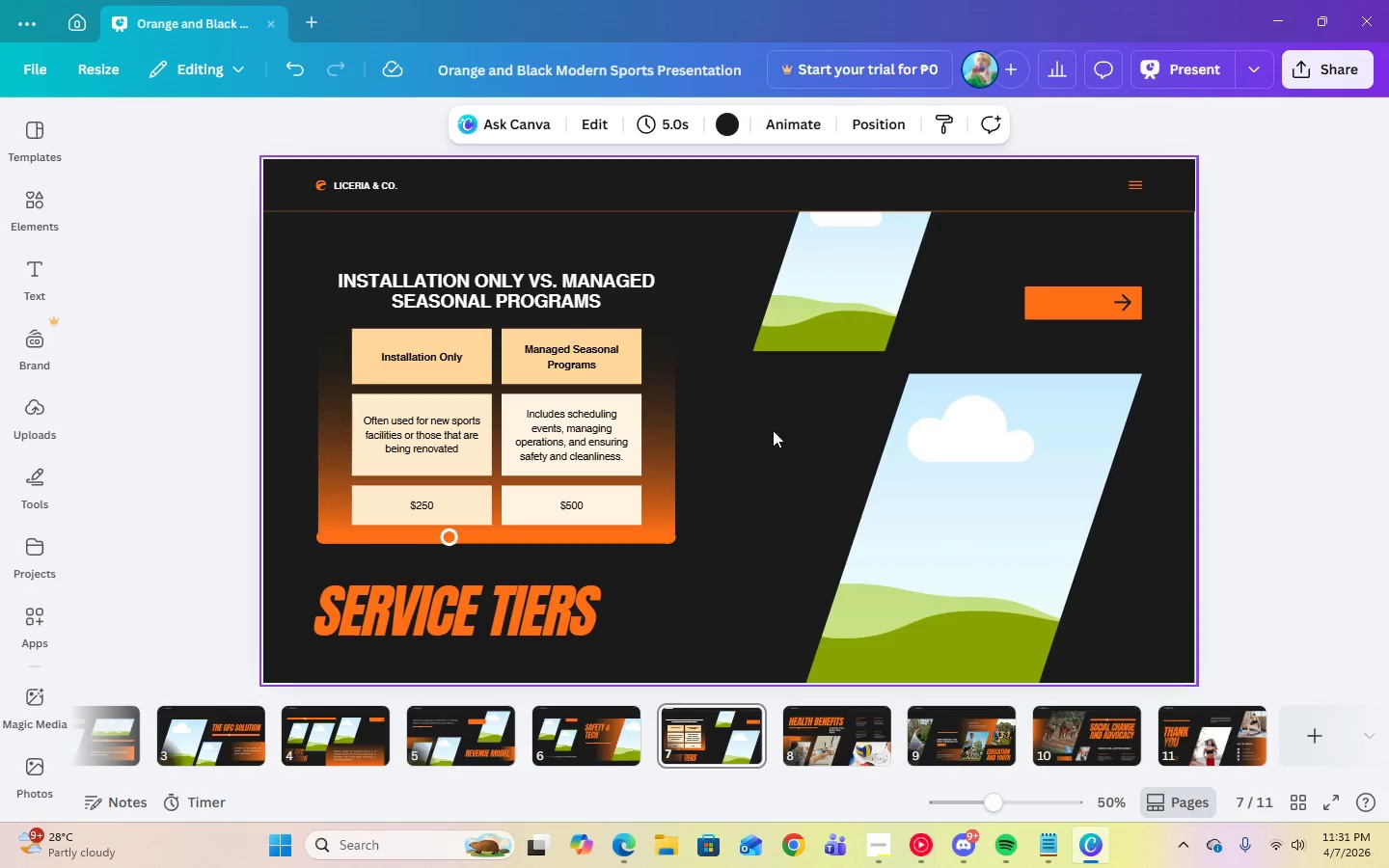 
left_click([786, 430])
 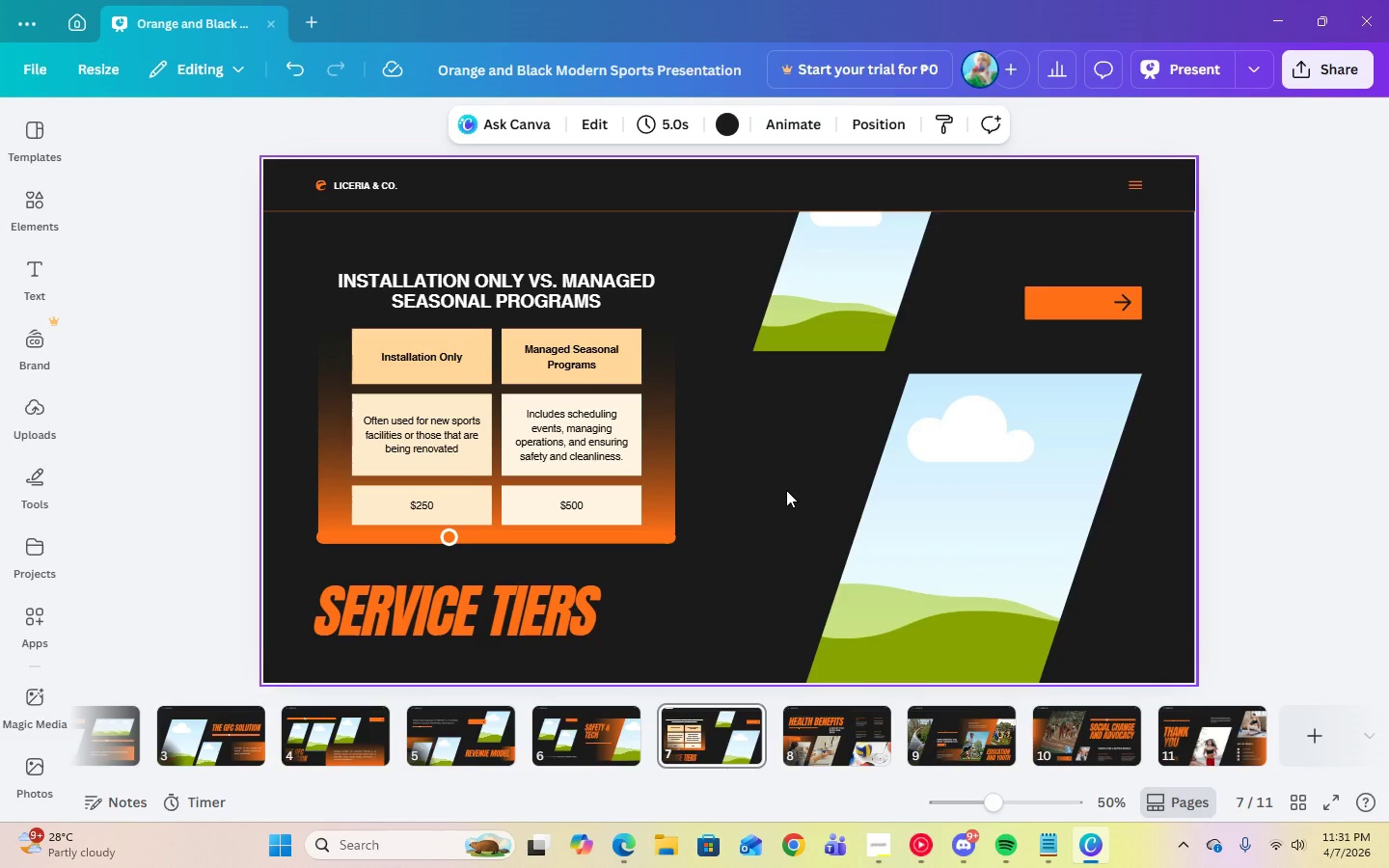 
wait(9.97)
 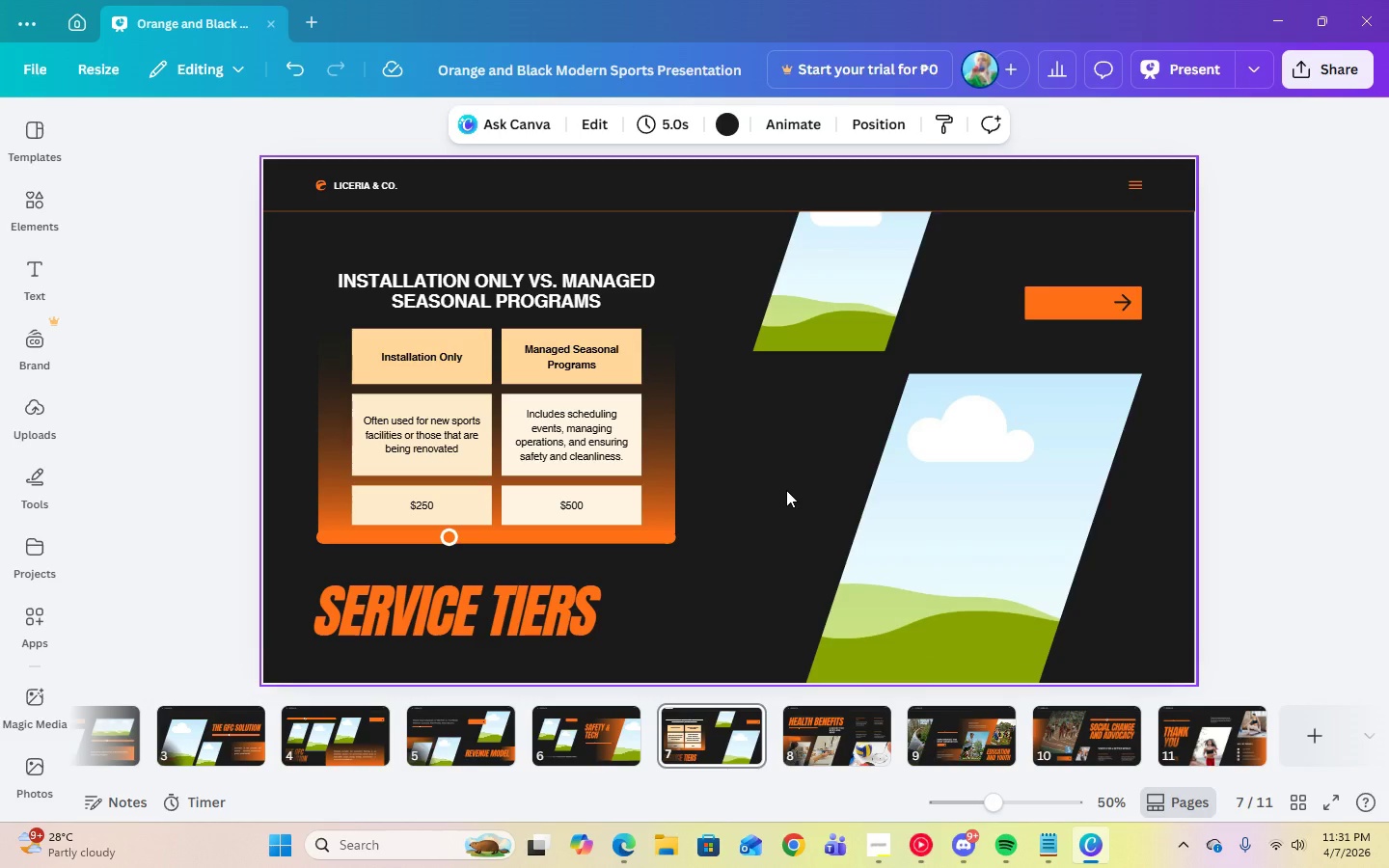 
left_click([840, 740])
 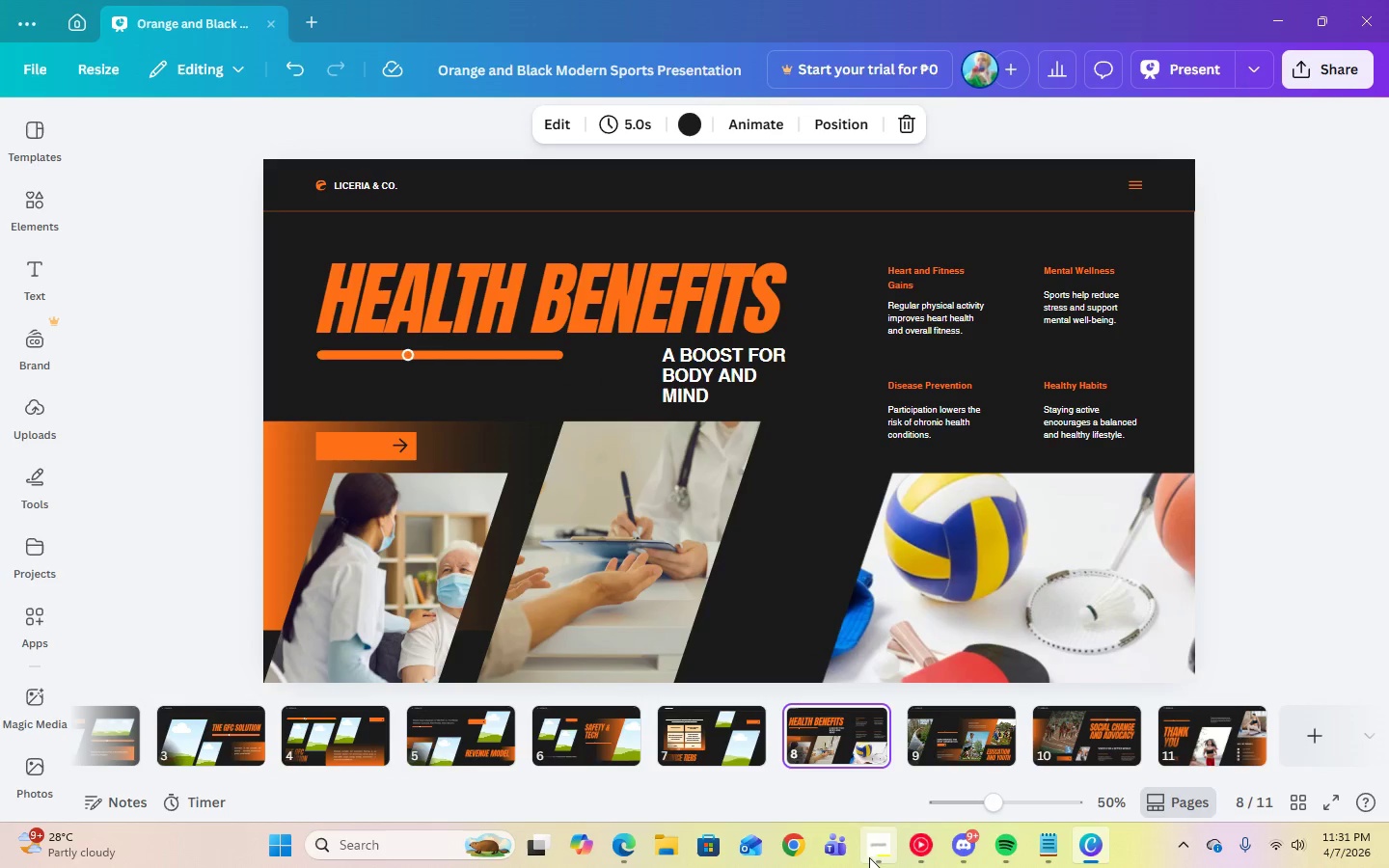 
left_click([869, 857])